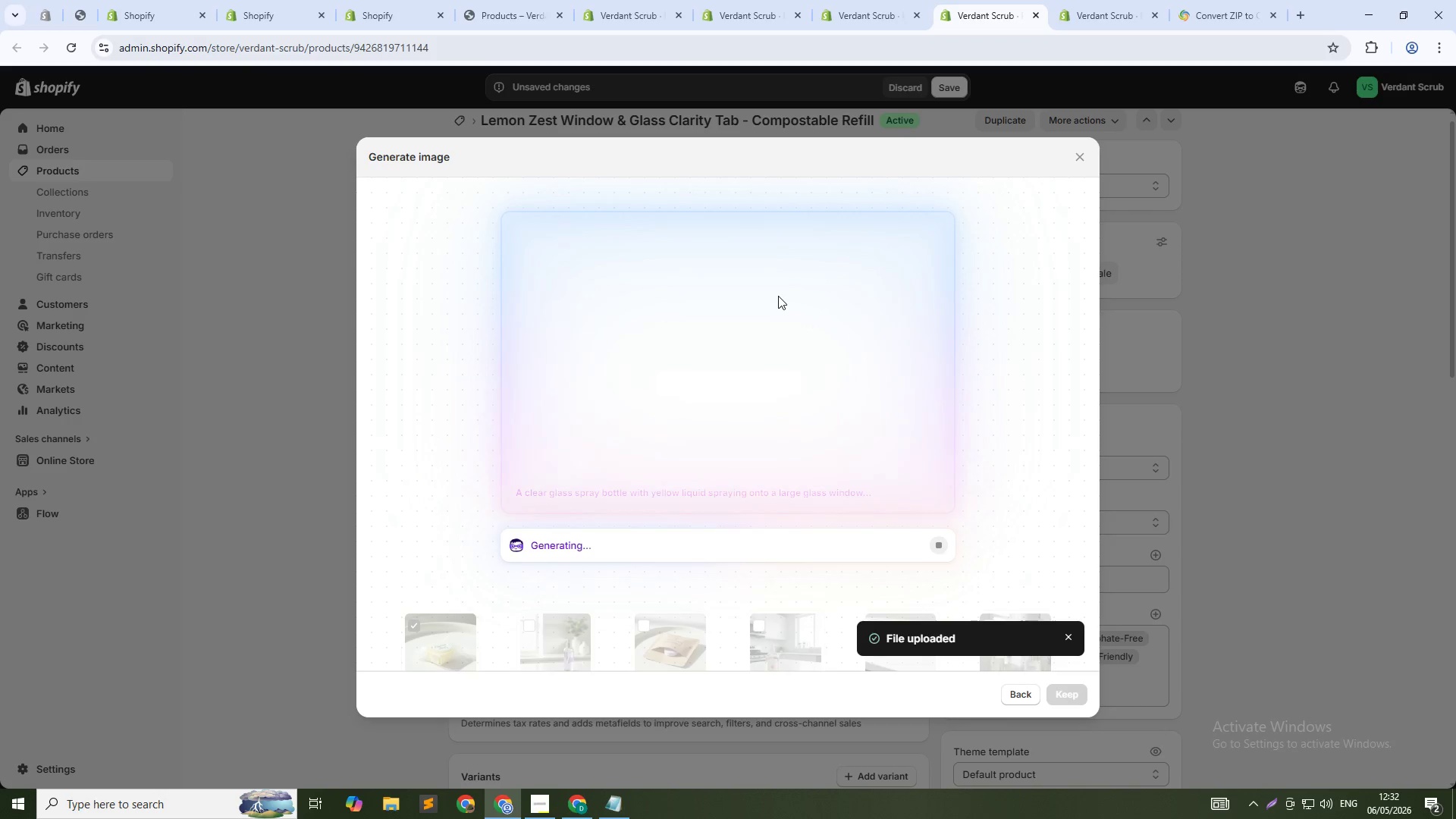 
wait(12.3)
 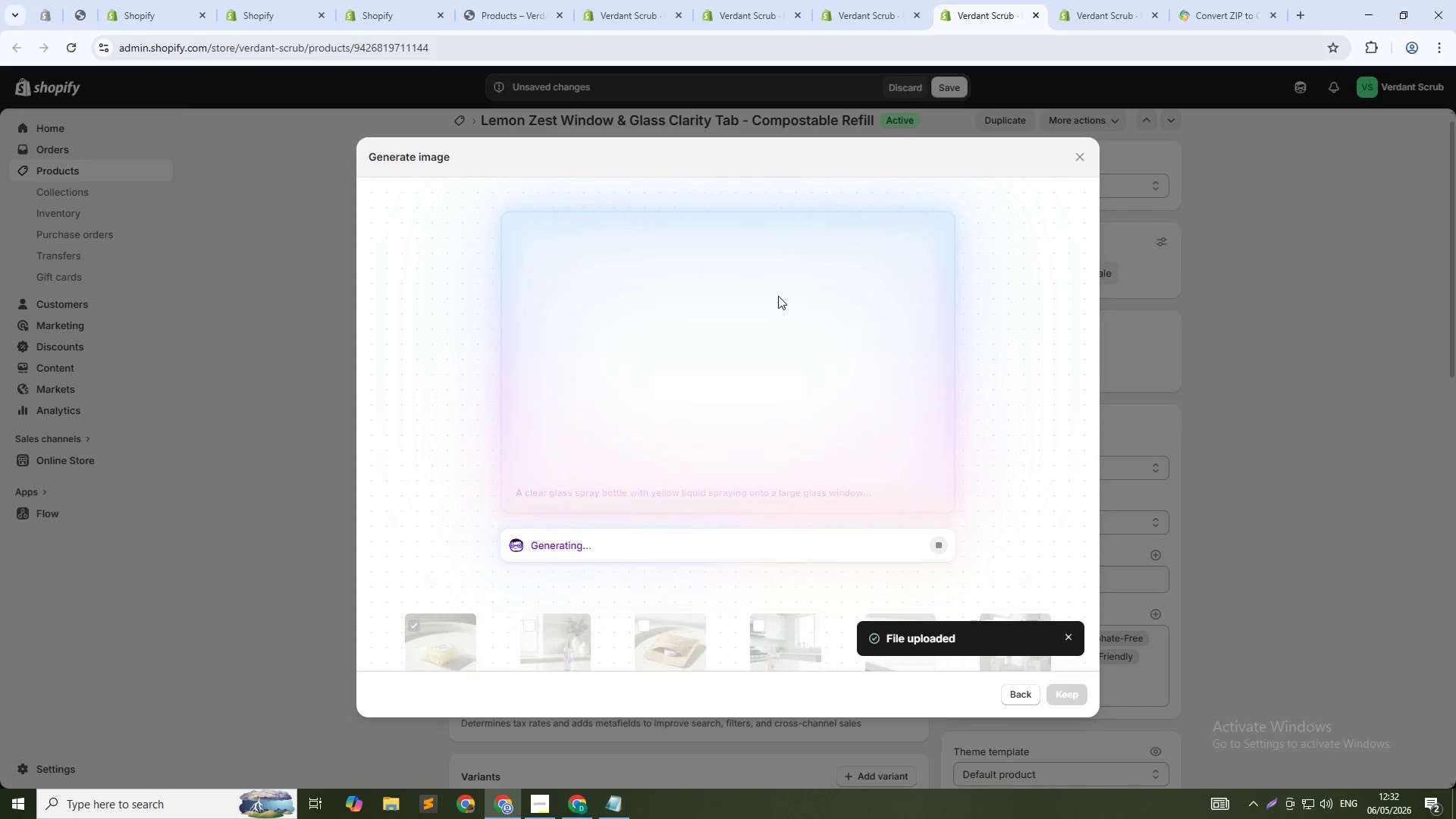 
key(Alt+Tab)
 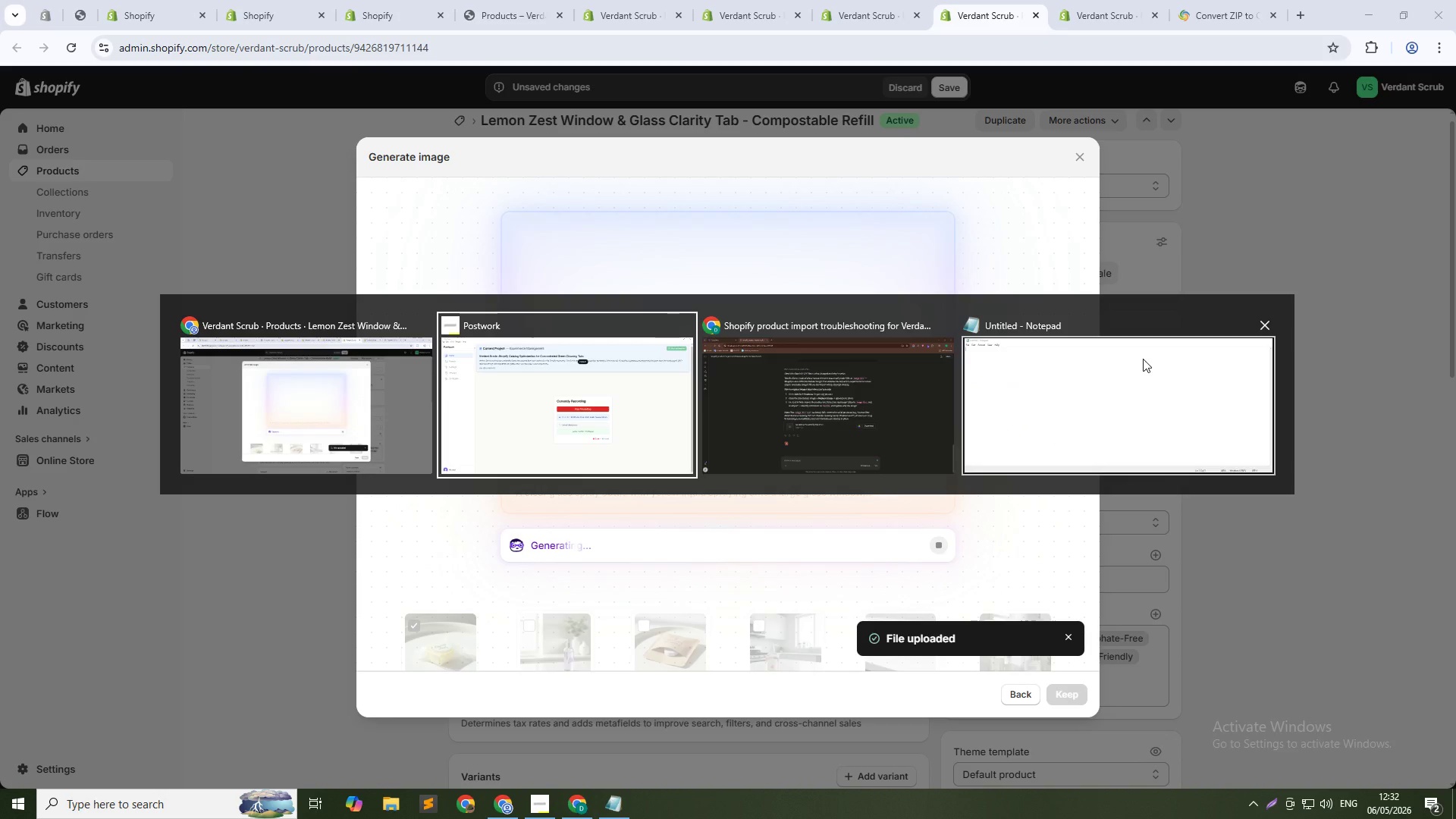 
left_click([1125, 371])
 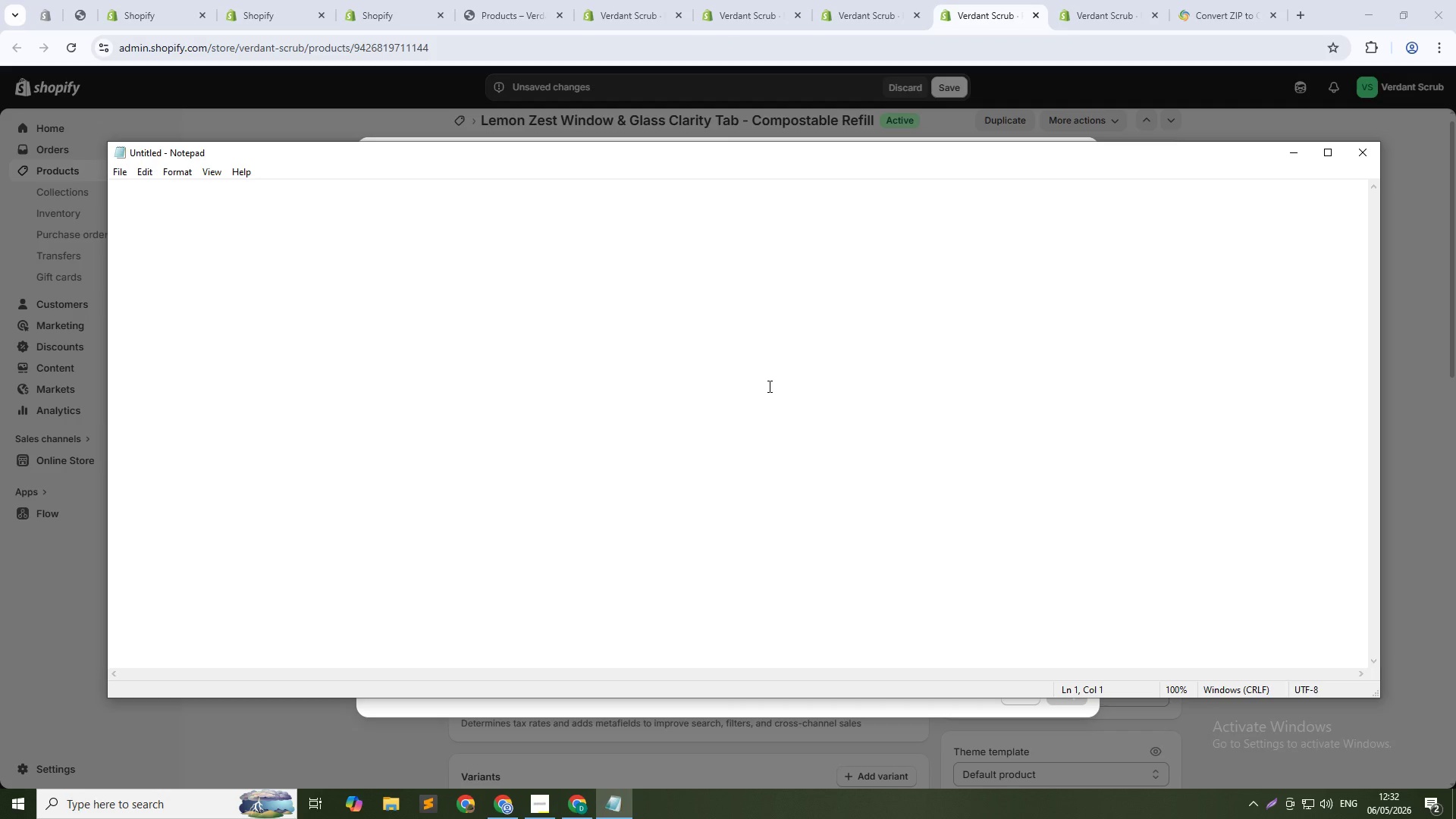 
hold_key(key=ShiftLeft, duration=0.66)
 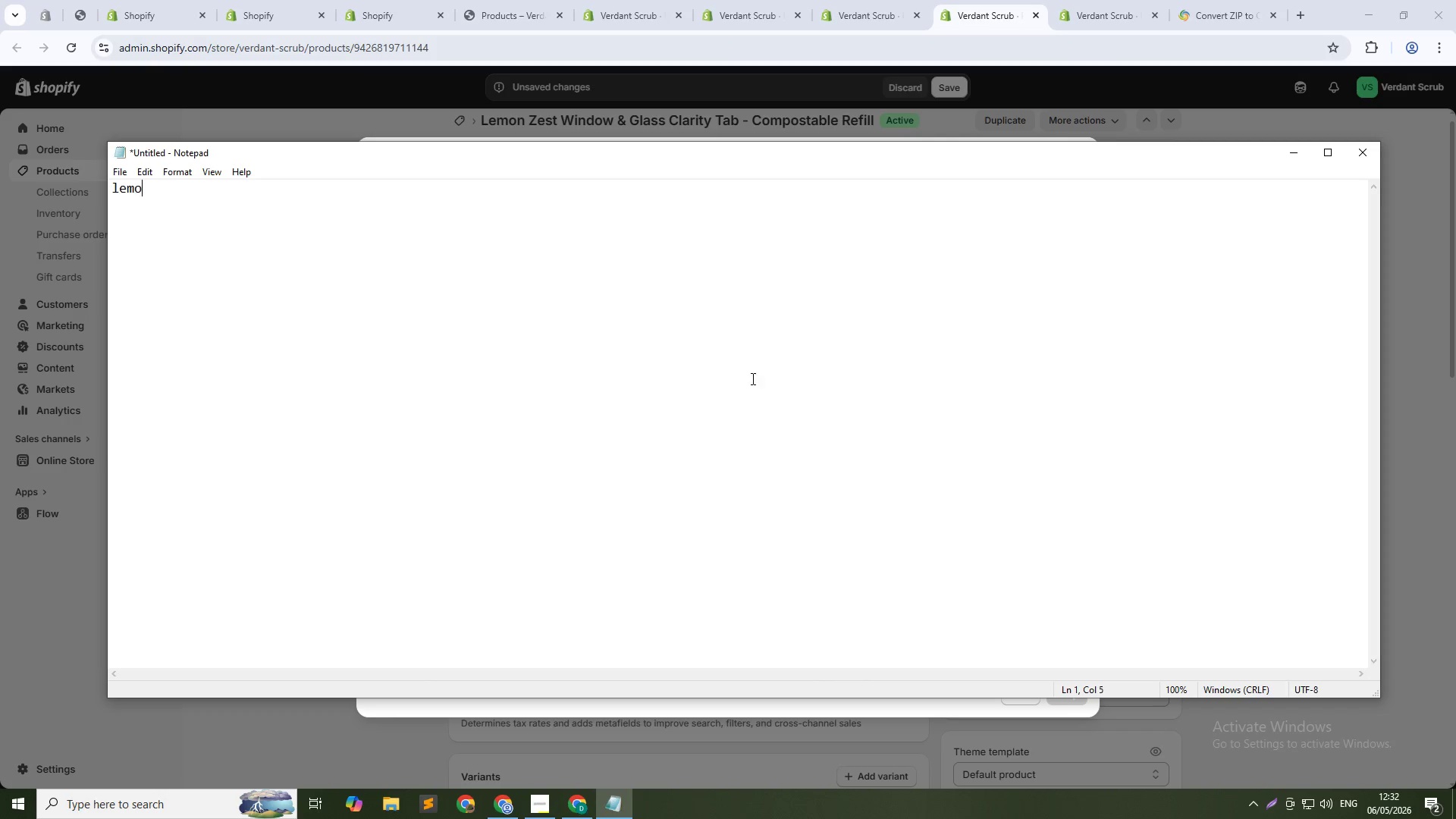 
type(lemon)
key(Backspace)
type(n zest window and glass clarity tablet in ba)
key(Backspace)
type(iodegradable wrap - plastic-free streak-free glass cleaner)
 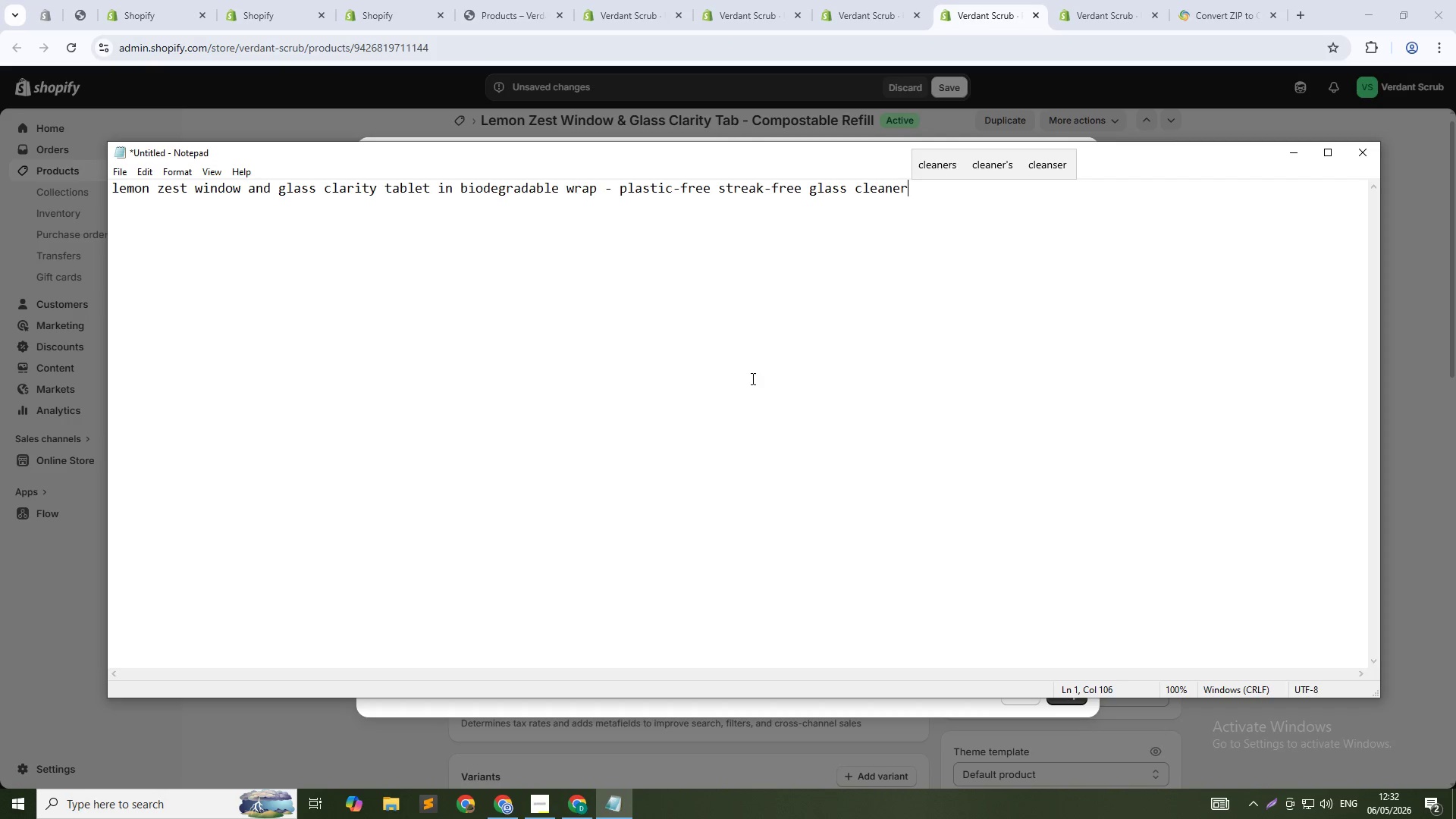 
key(Enter)
 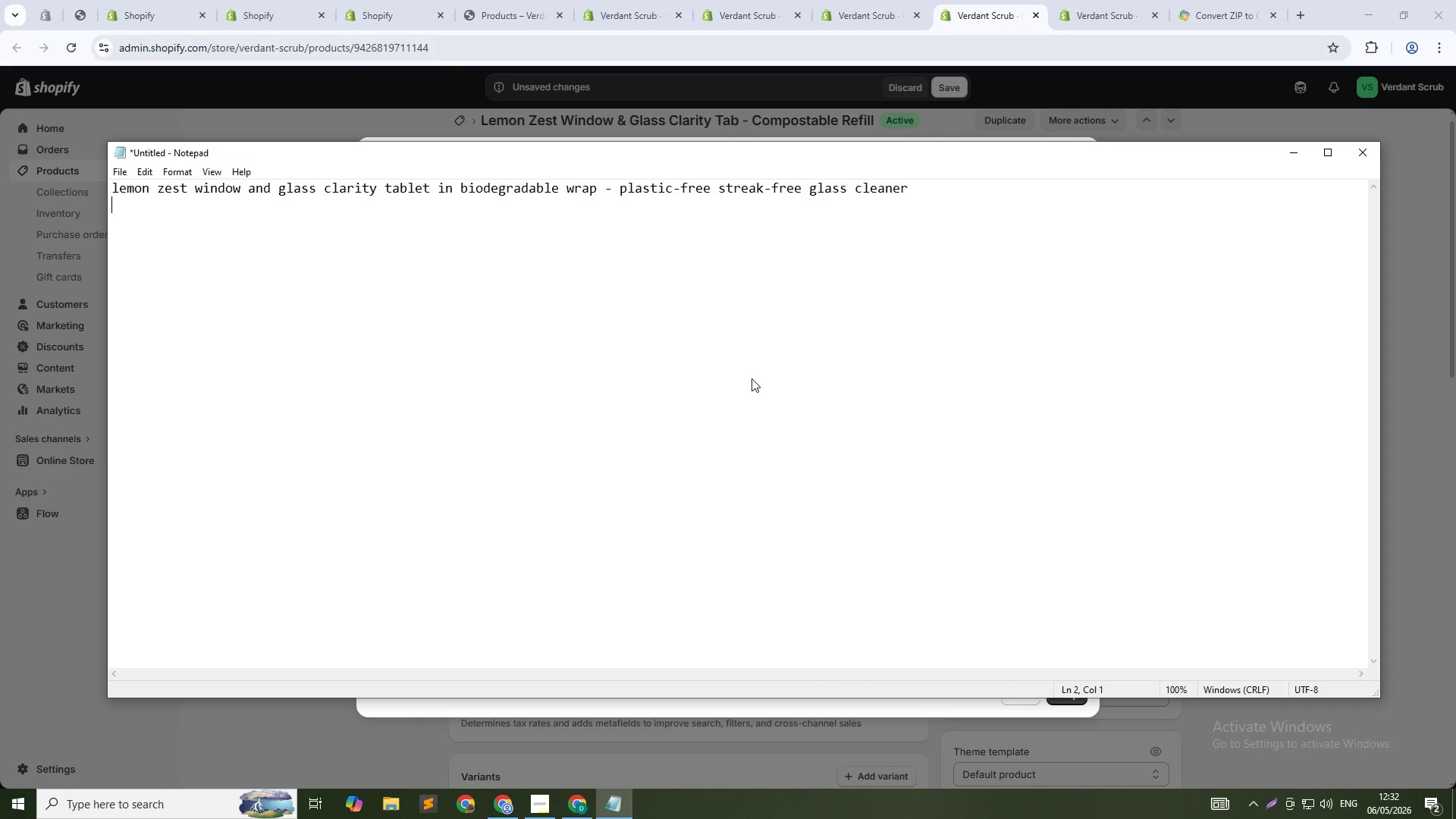 
key(Enter)
 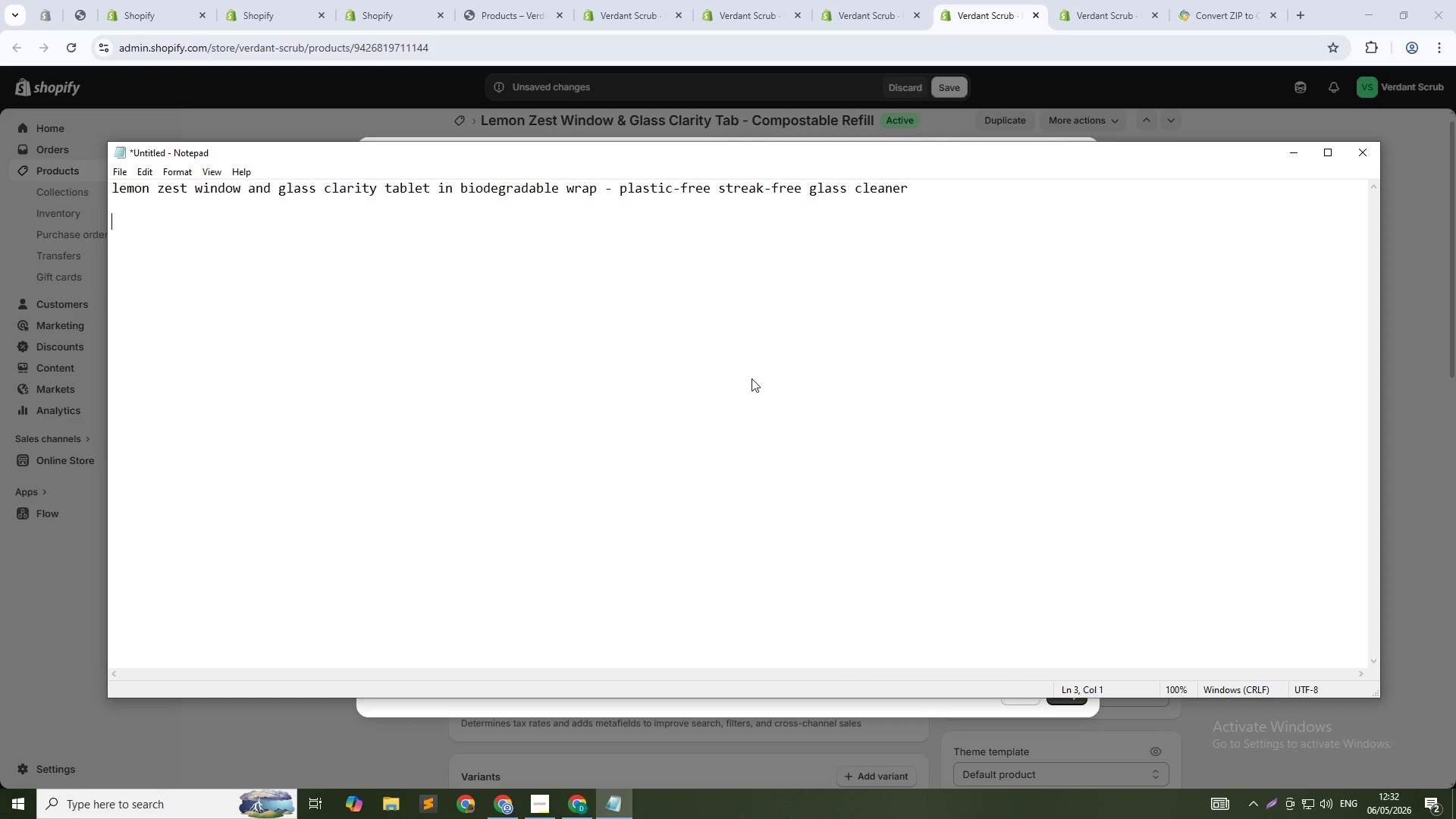 
hold_key(key=ShiftLeft, duration=0.45)
 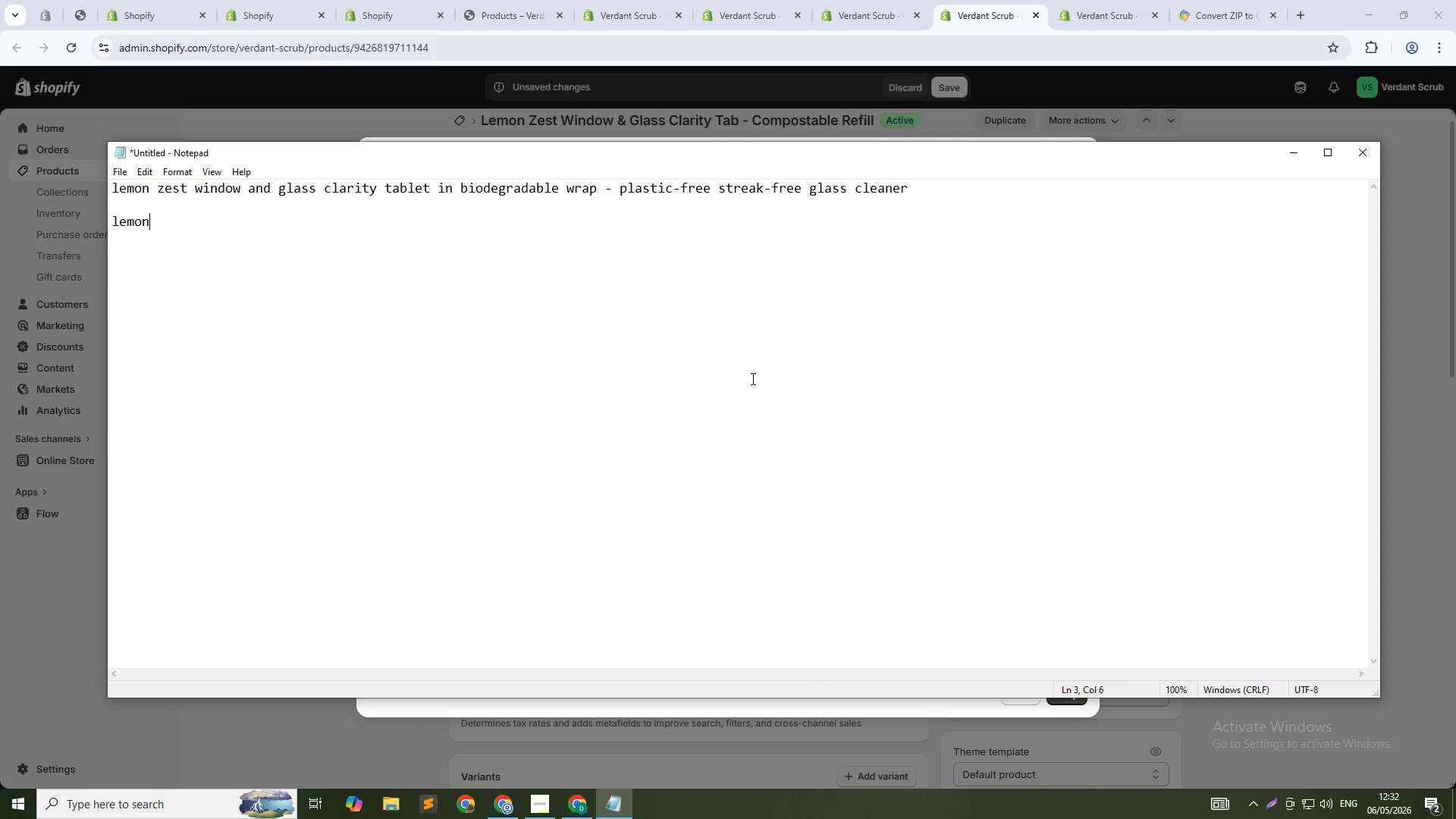 
type(lemon zest glass cleaner in action - dissolving tablet for streak-fe)
key(Backspace)
type(ree windows and mirros)
key(Backspace)
type(rs)
 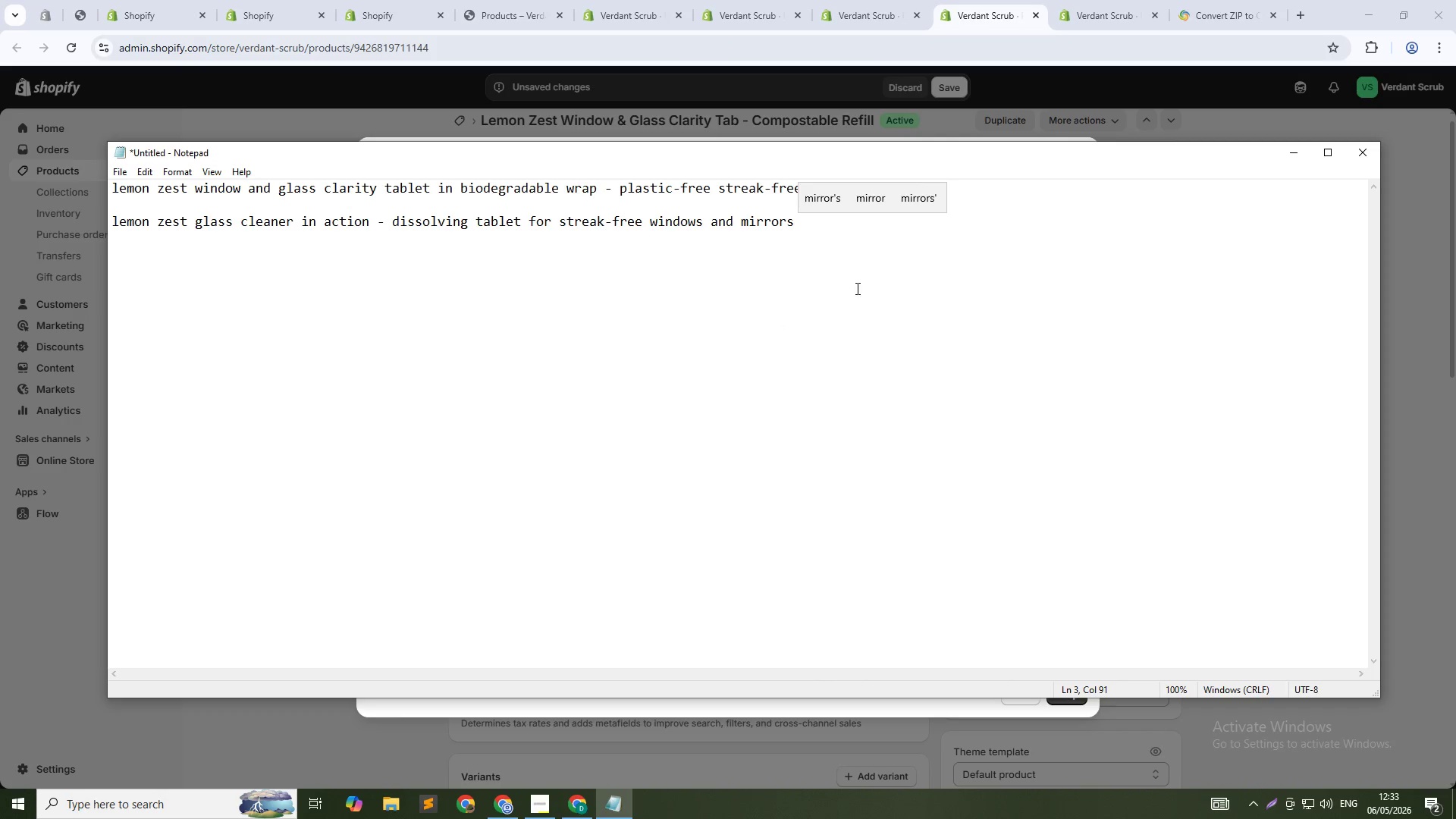 
key(Alt+AltLeft)
 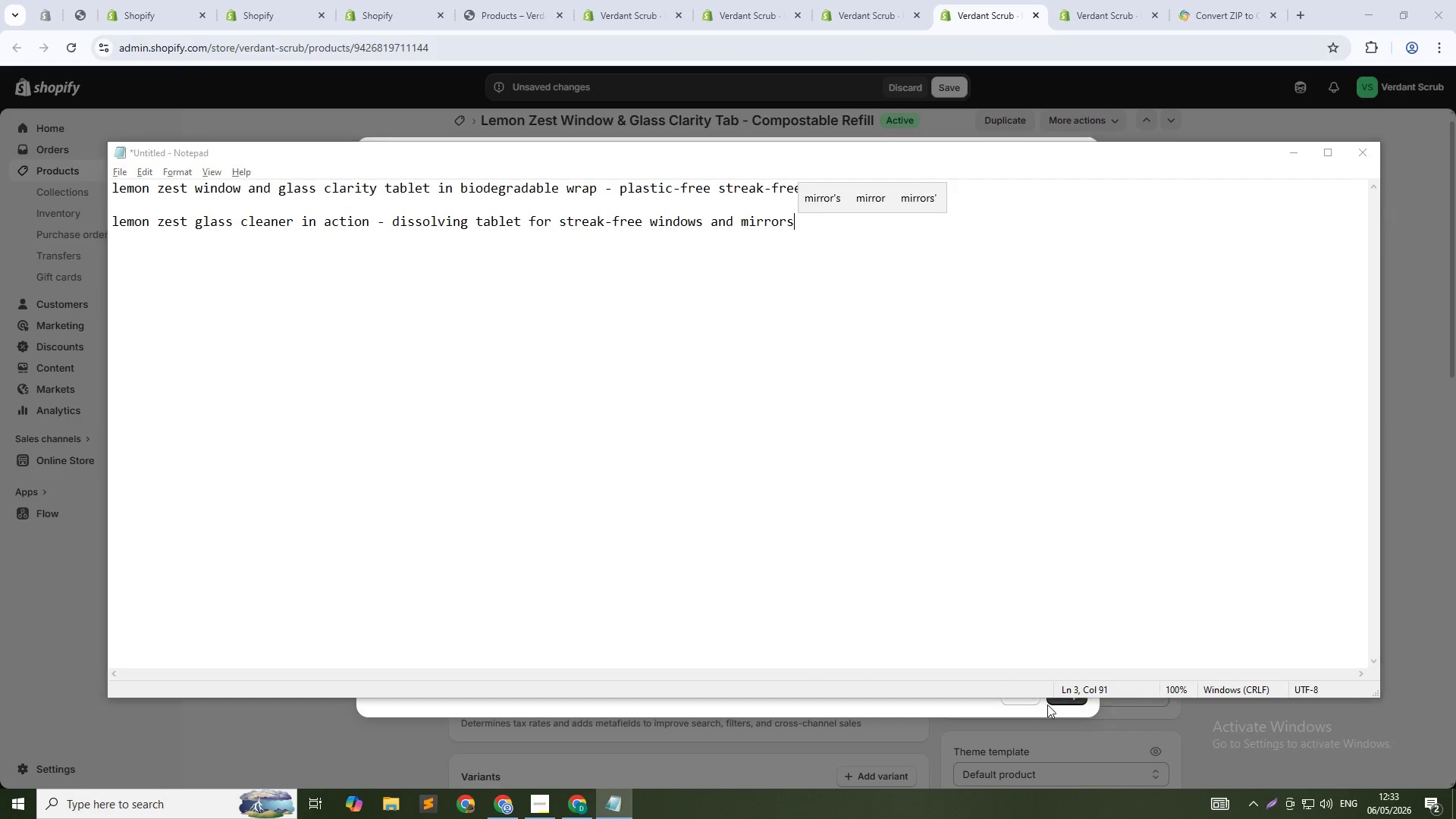 
key(Alt+Tab)
 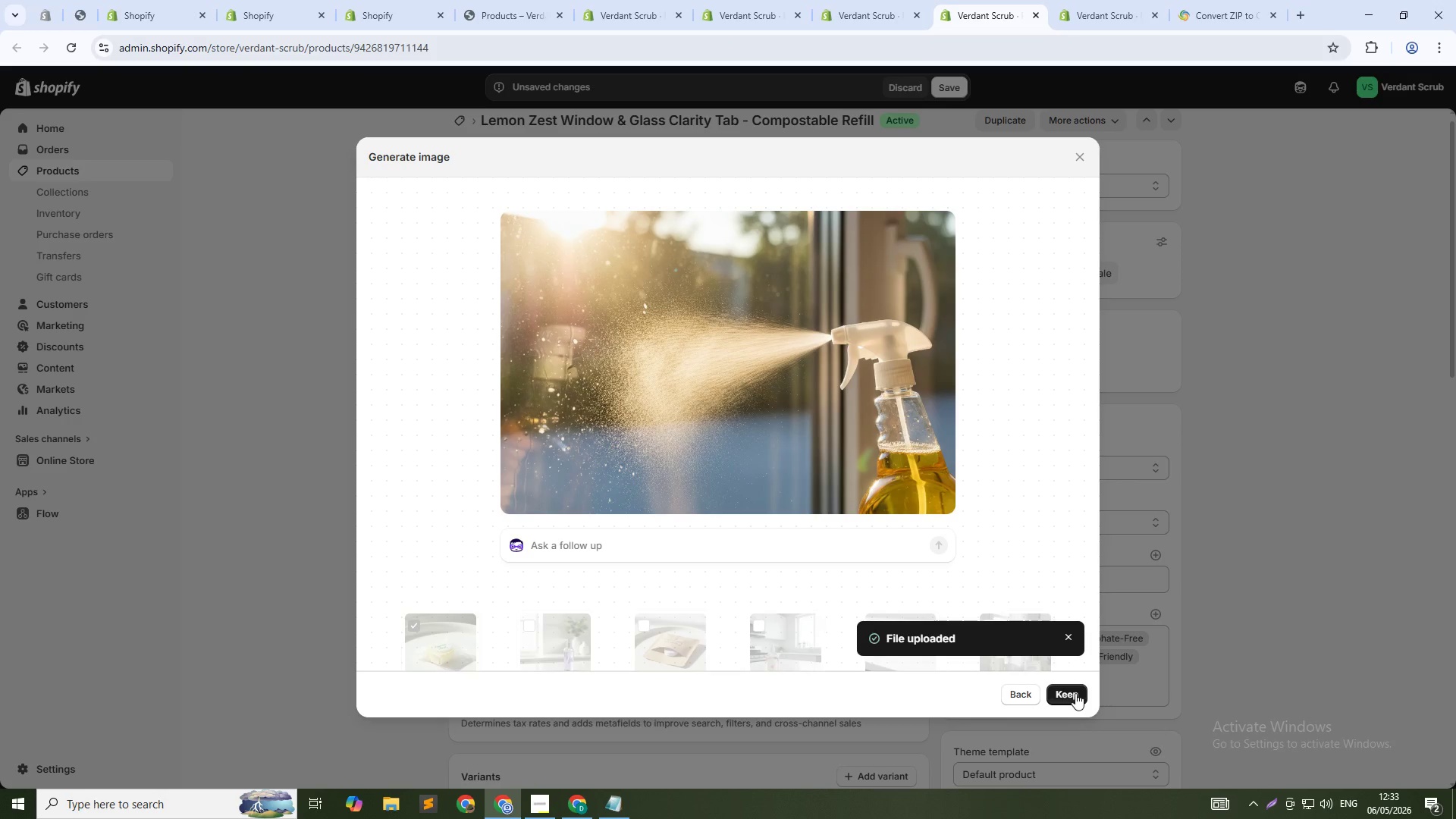 
left_click([1075, 692])
 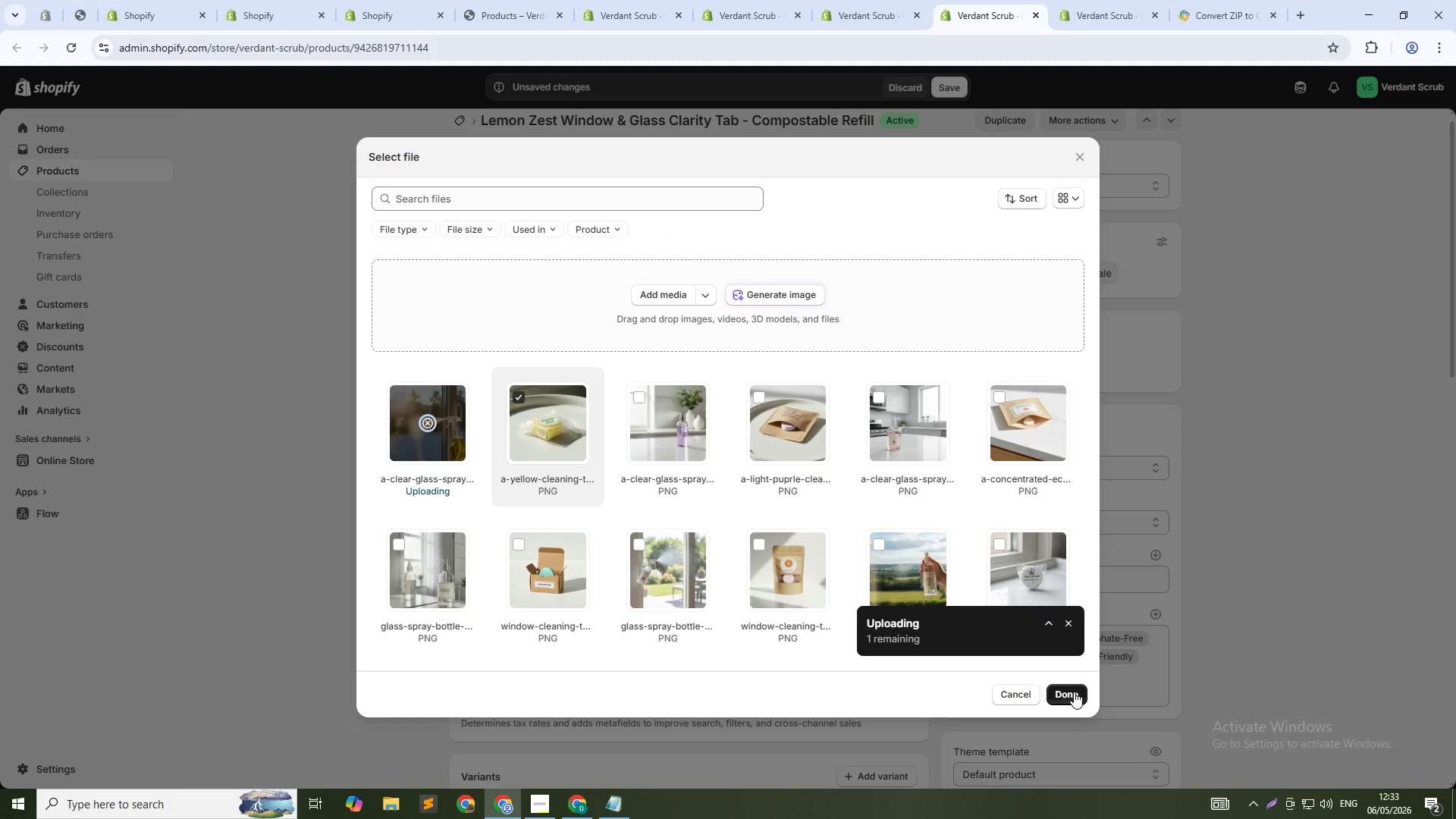 
key(Alt+AltLeft)
 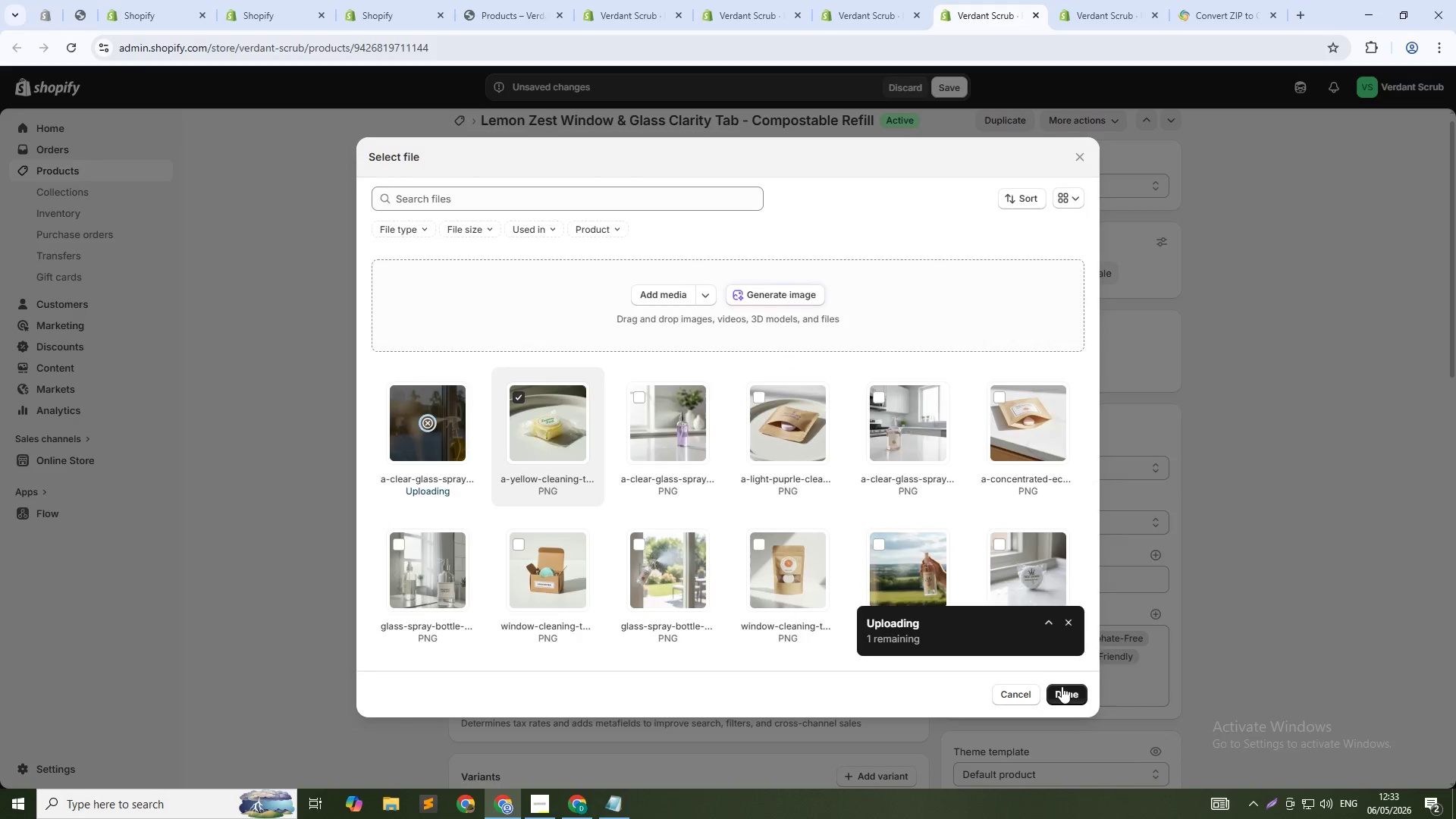 
key(Alt+Tab)
 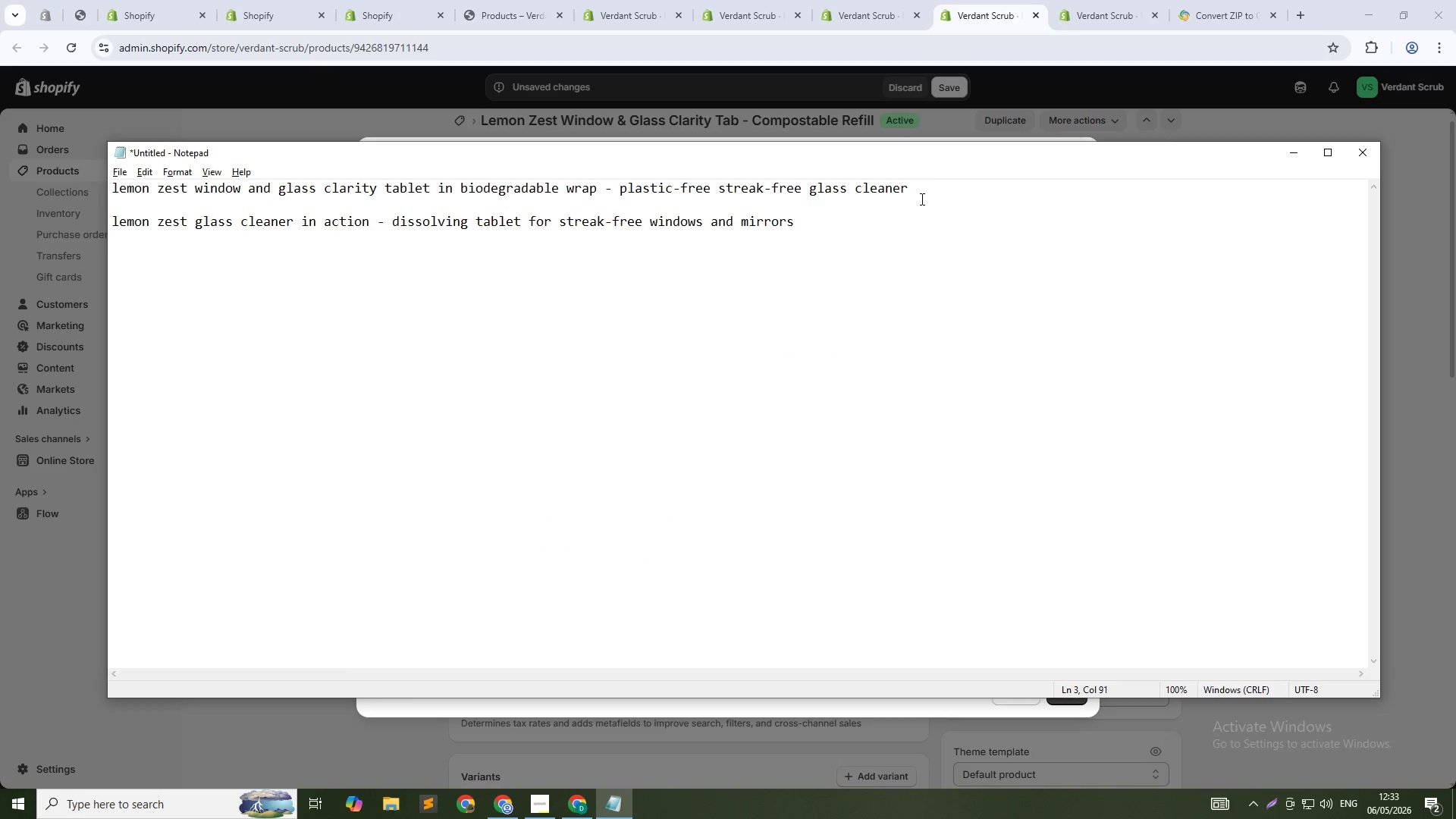 
left_click_drag(start_coordinate=[924, 190], to_coordinate=[111, 187])
 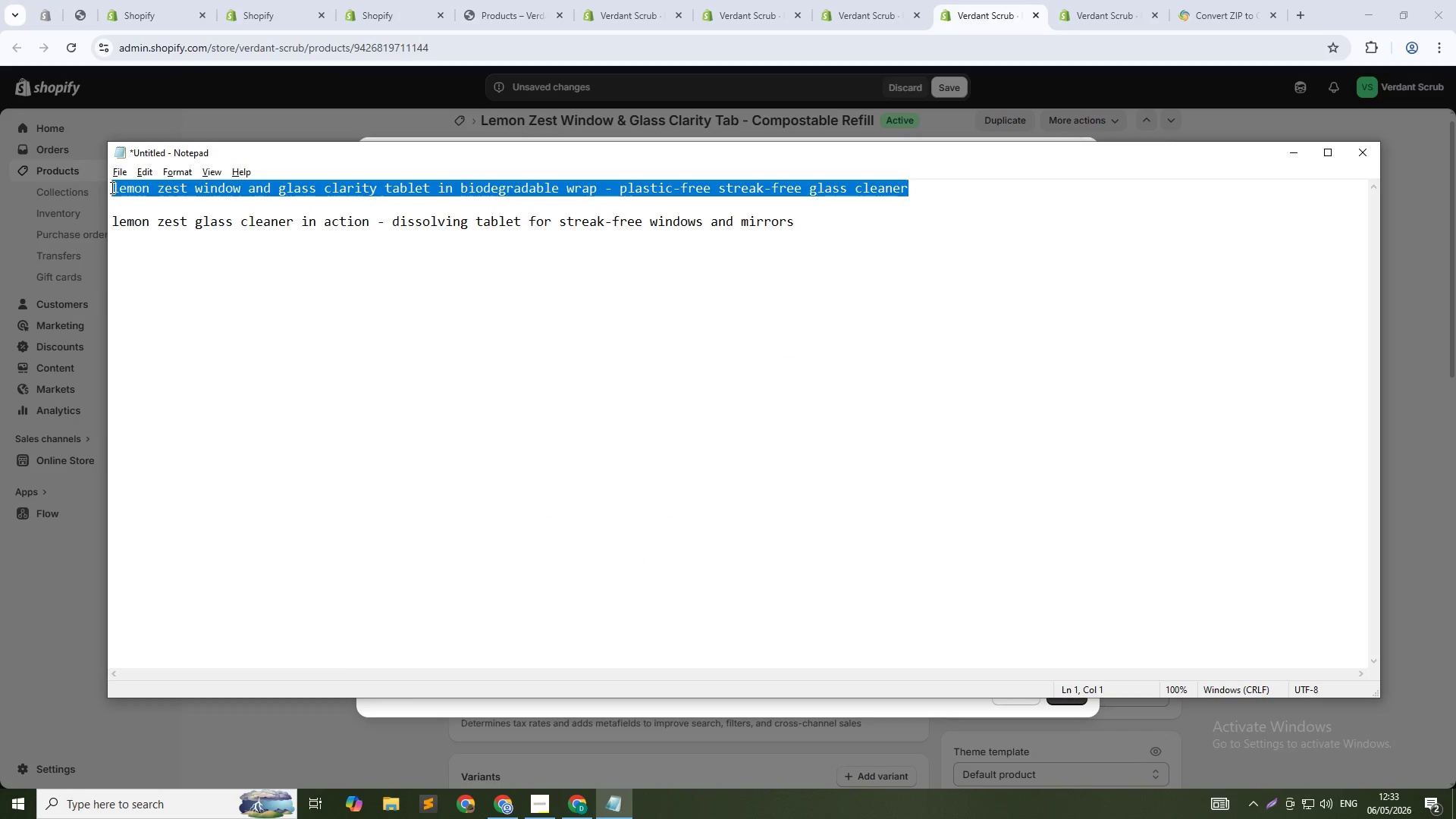 
key(Control+X)
 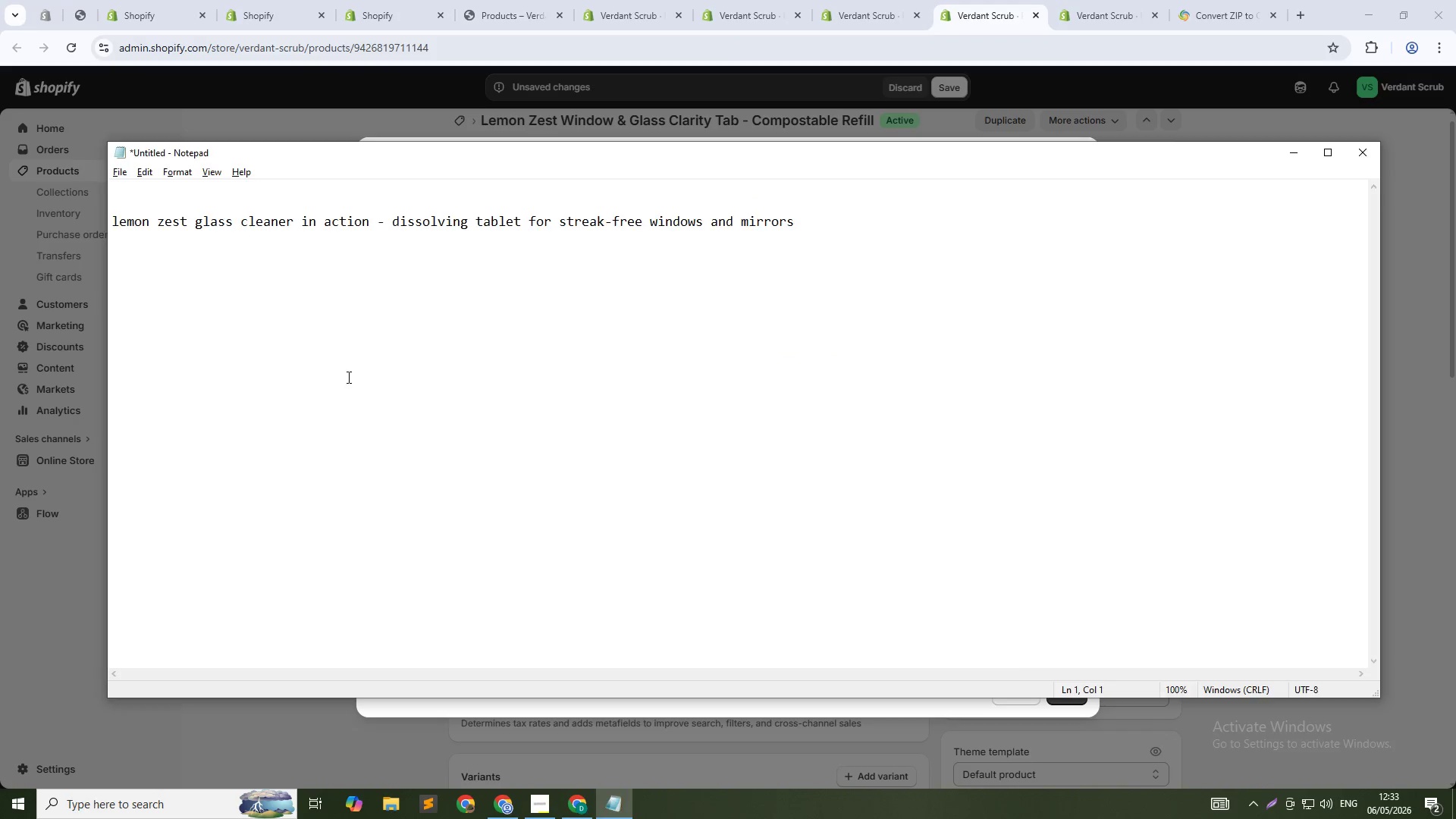 
key(Alt+AltLeft)
 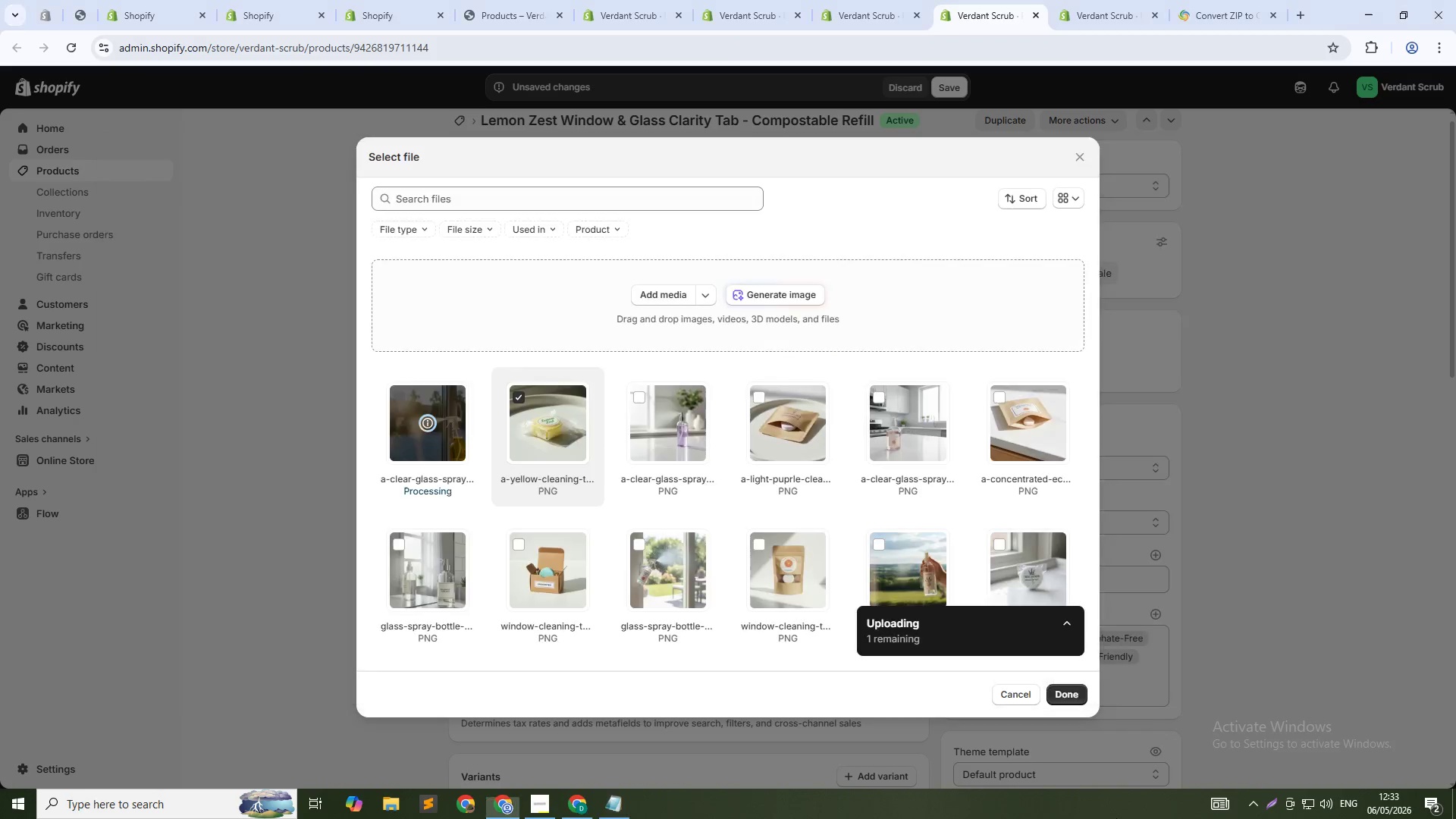 
key(Alt+Tab)
 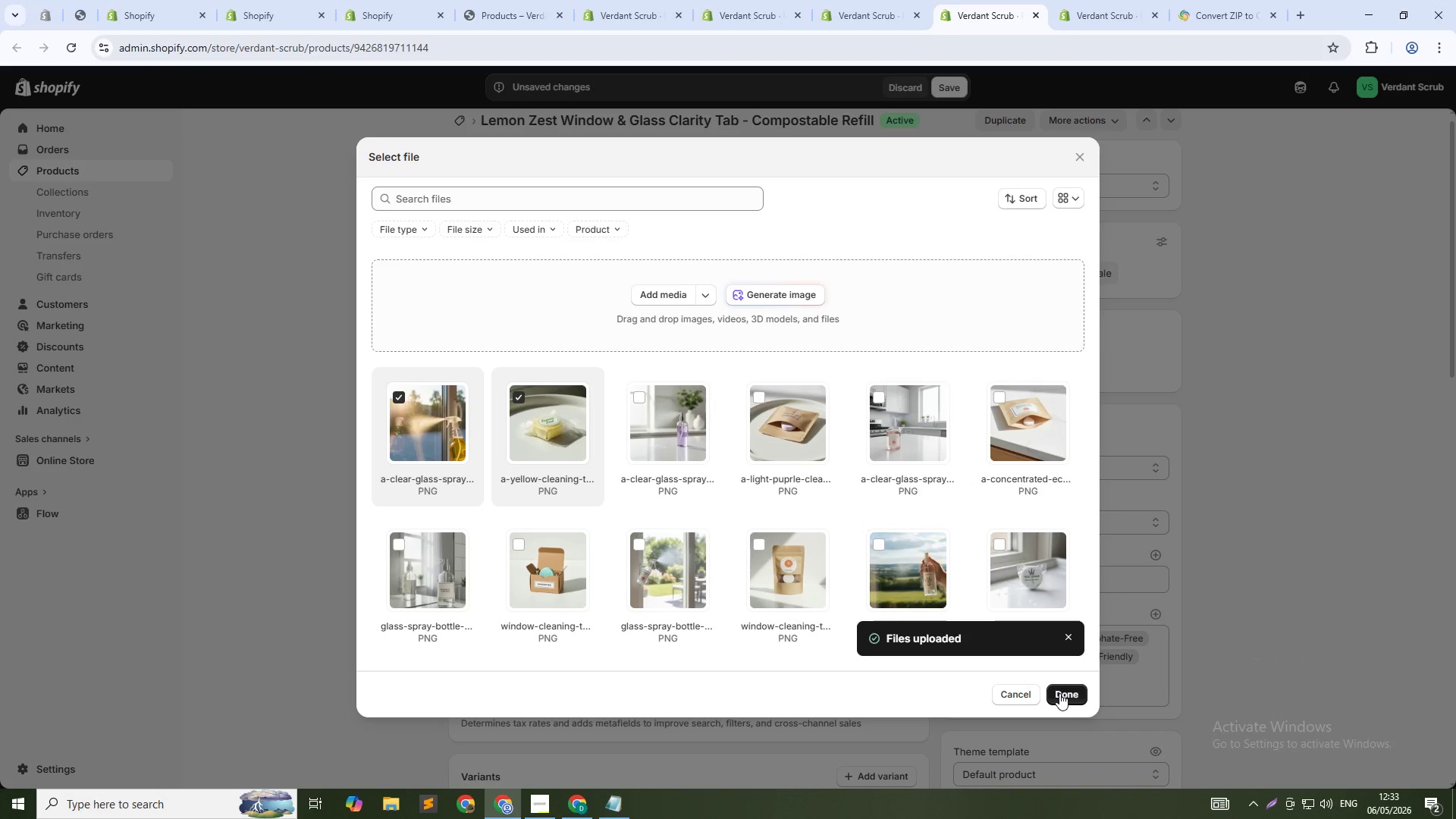 
wait(6.06)
 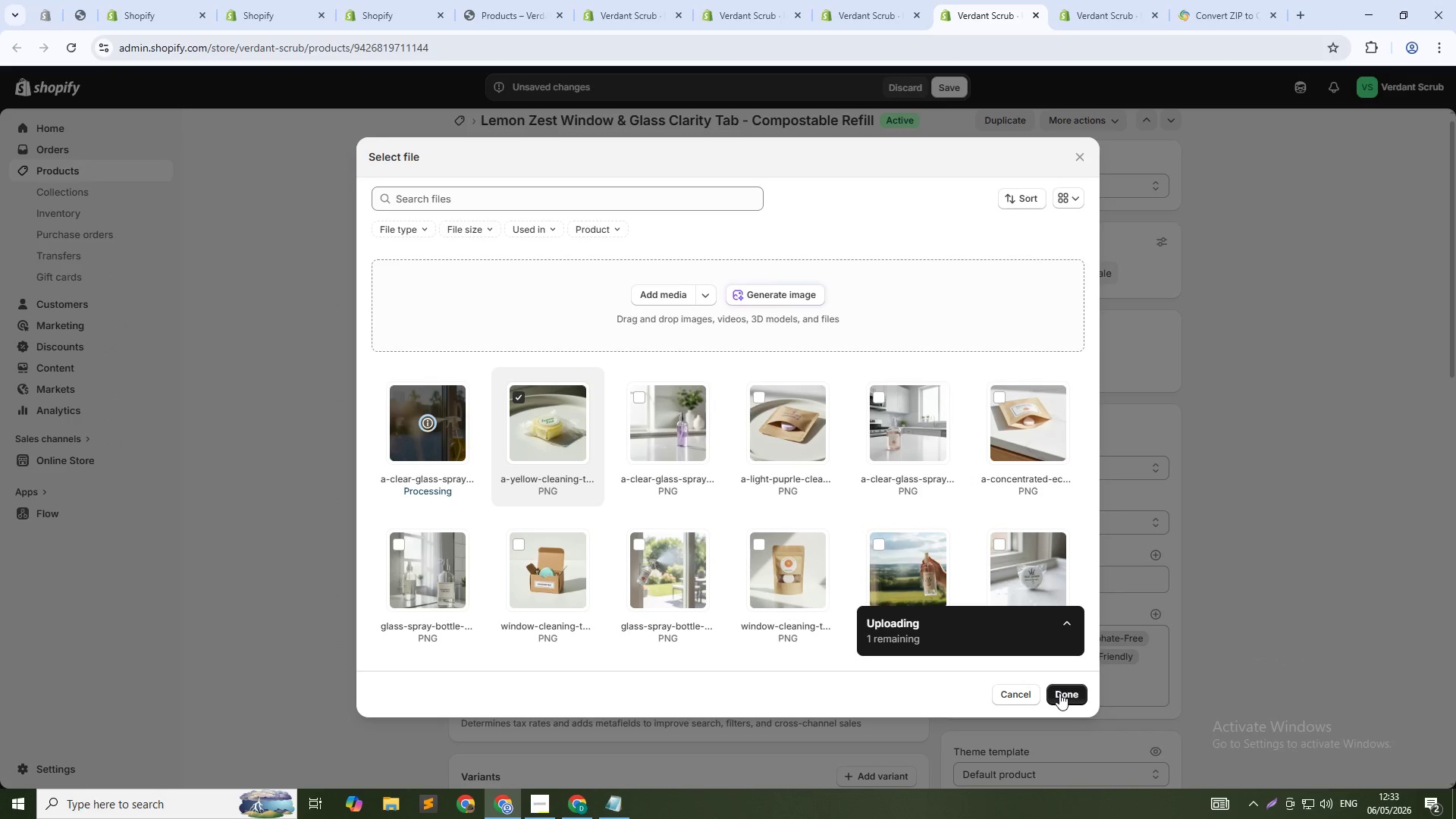 
left_click([1062, 689])
 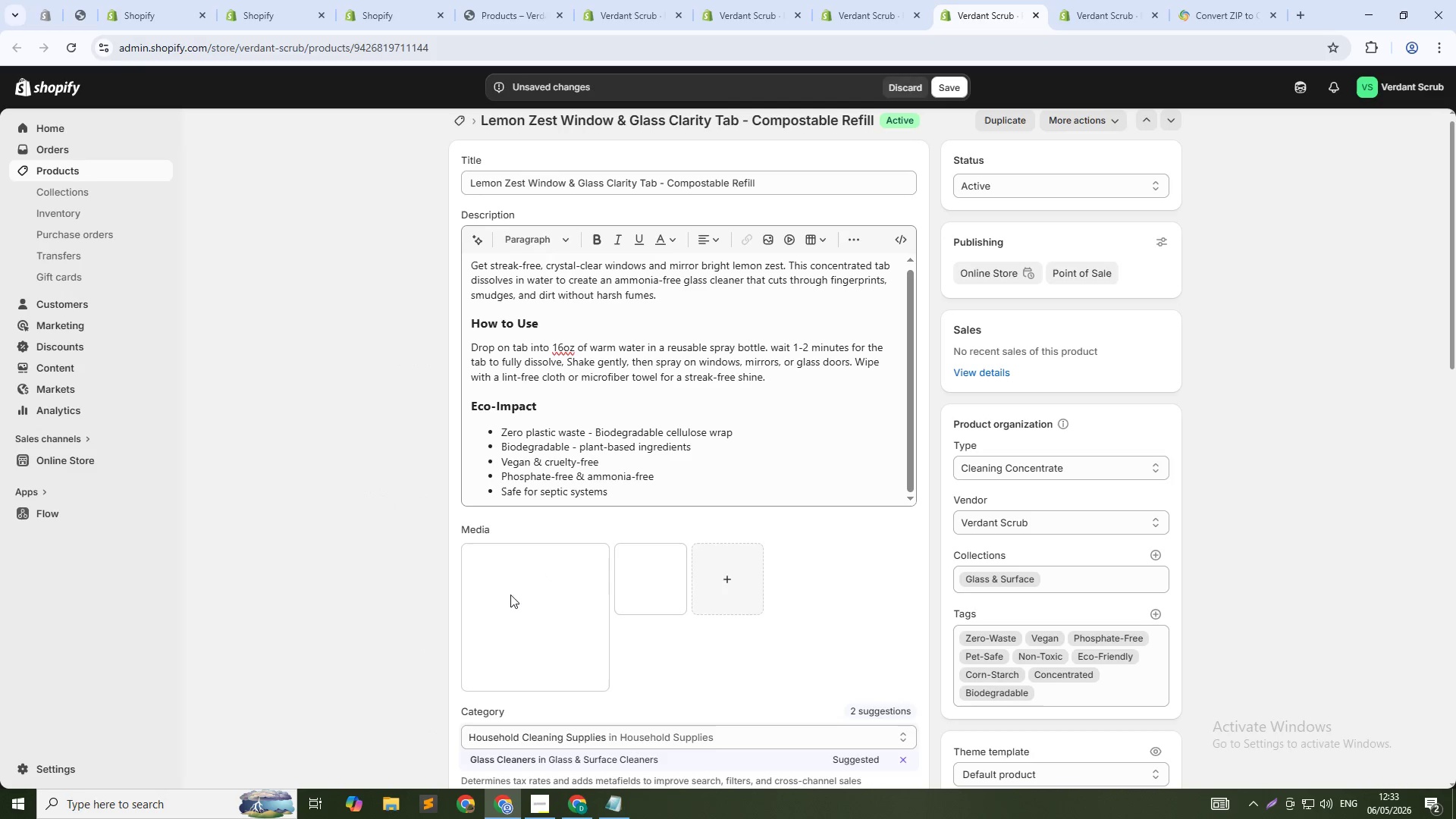 
left_click([509, 598])
 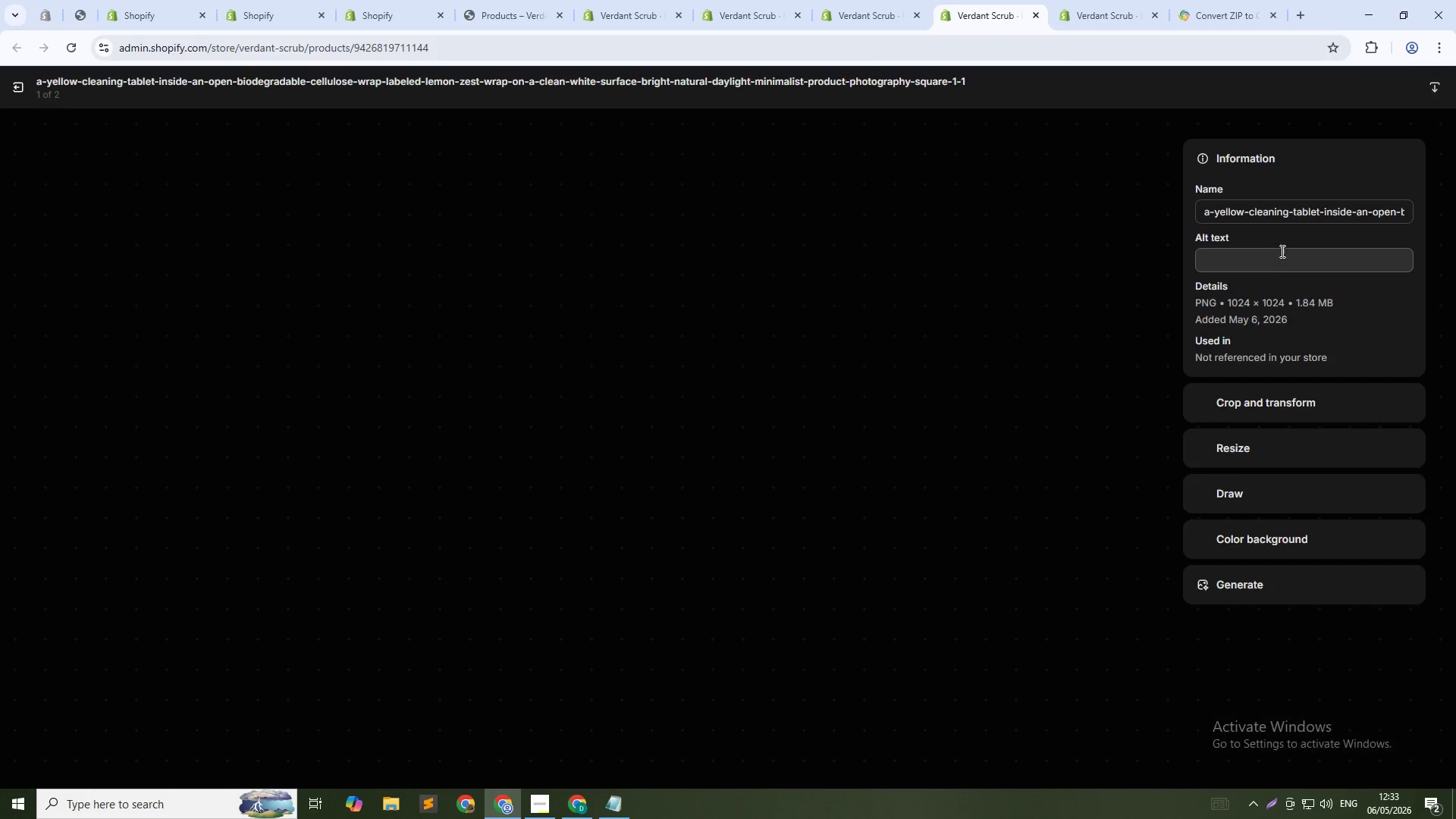 
left_click([1291, 266])
 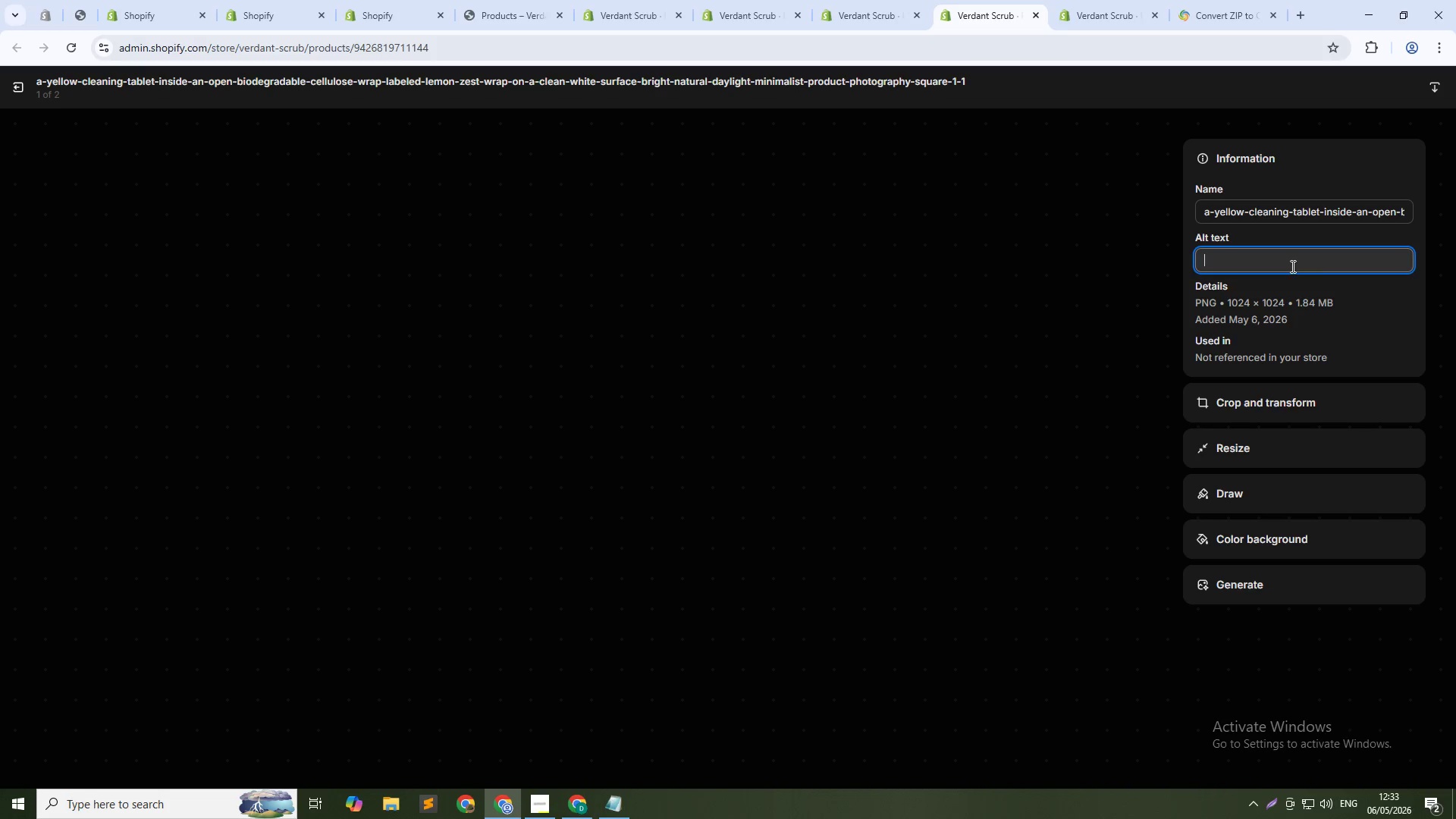 
key(Control+ControlLeft)
 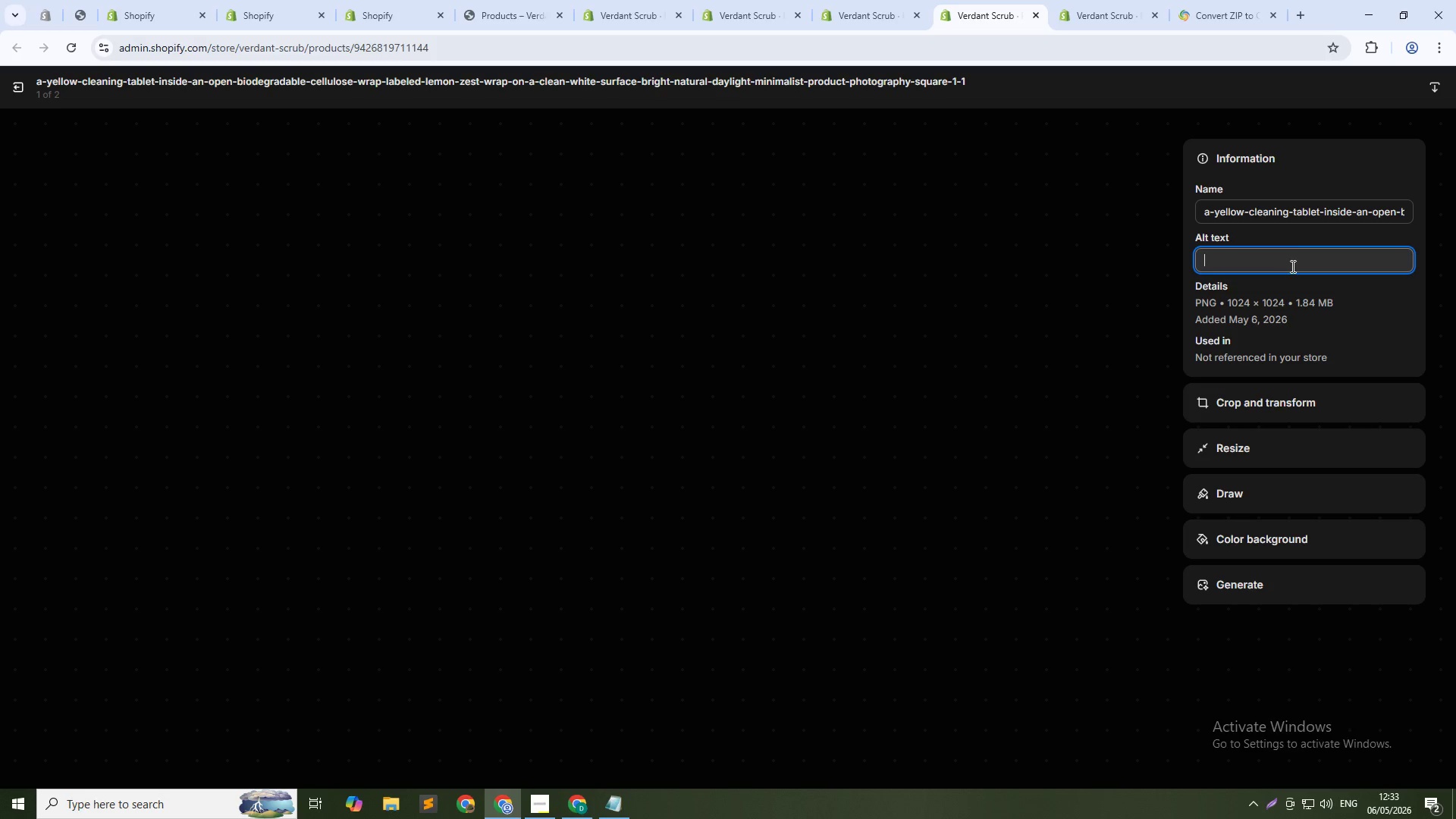 
key(Control+V)
 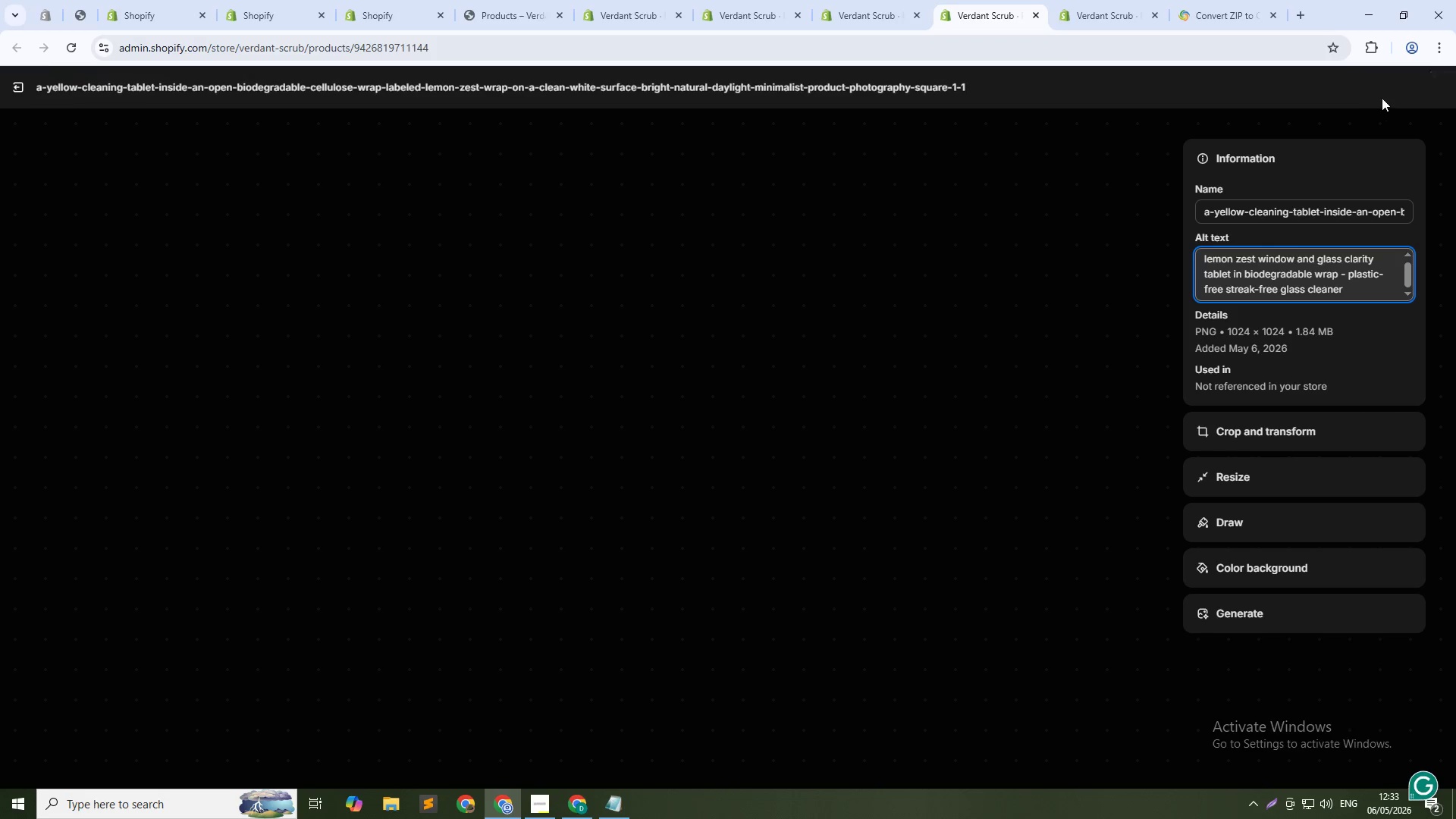 
key(Alt+AltLeft)
 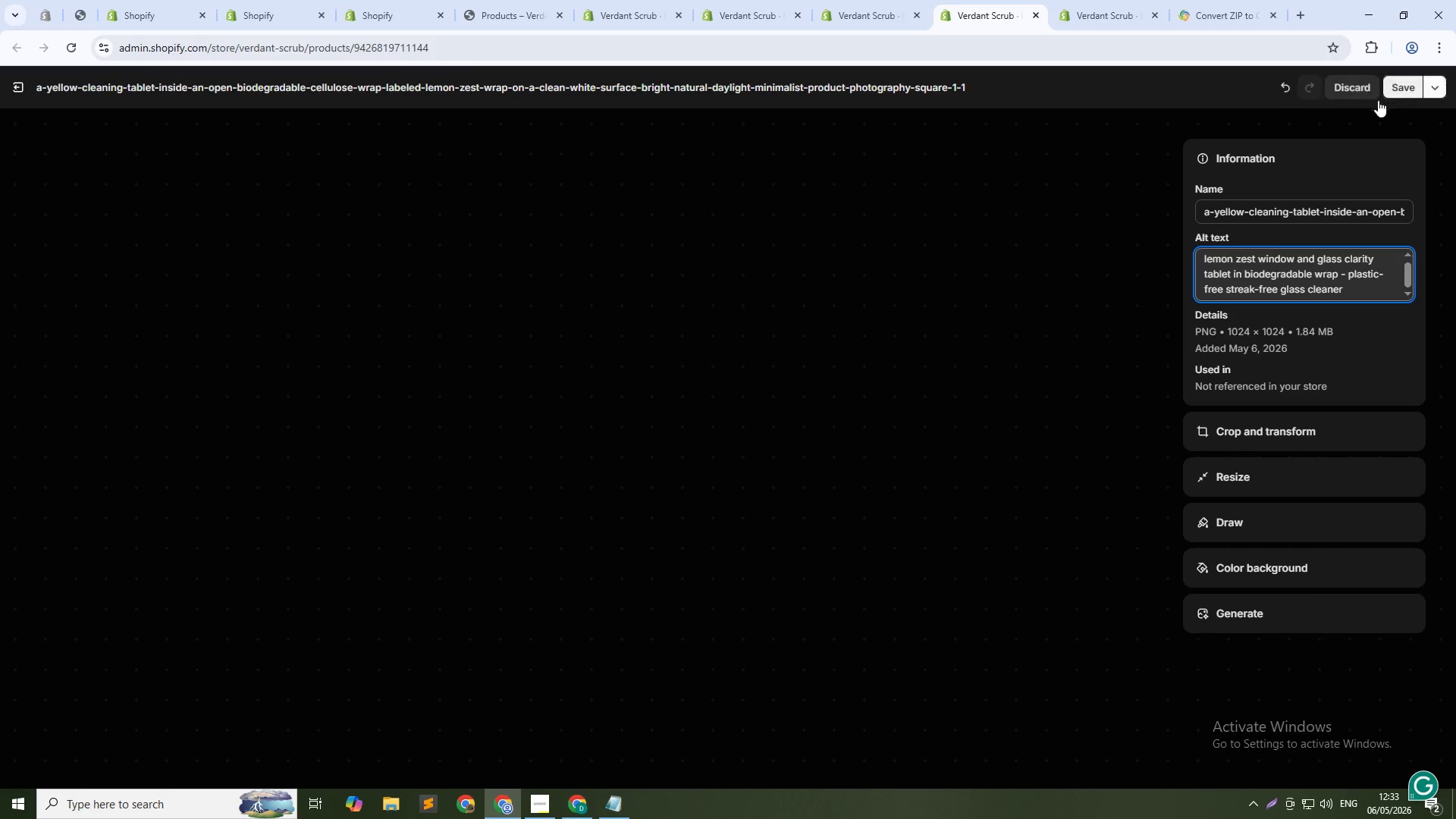 
key(Alt+Tab)
 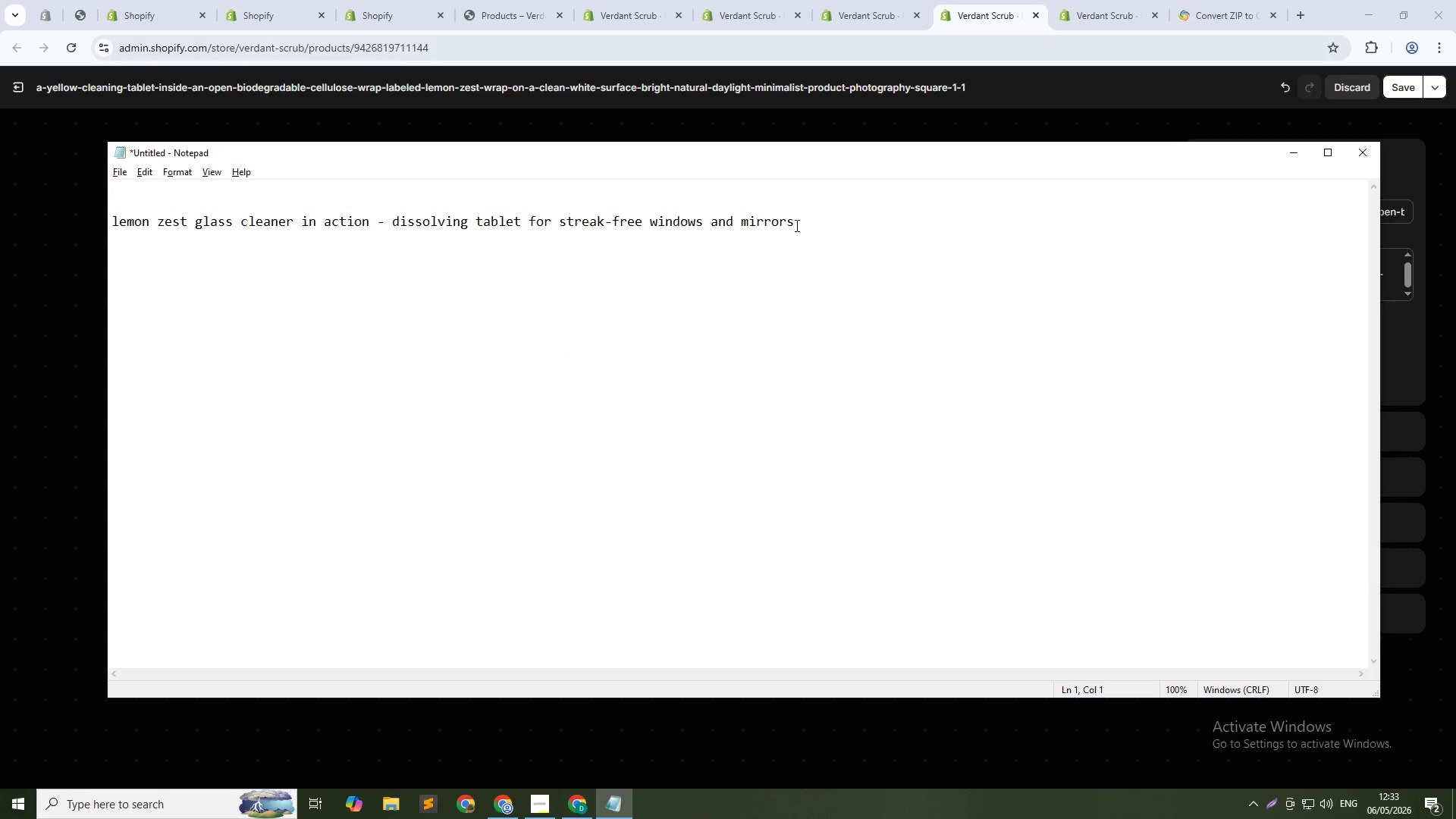 
left_click_drag(start_coordinate=[810, 222], to_coordinate=[111, 262])
 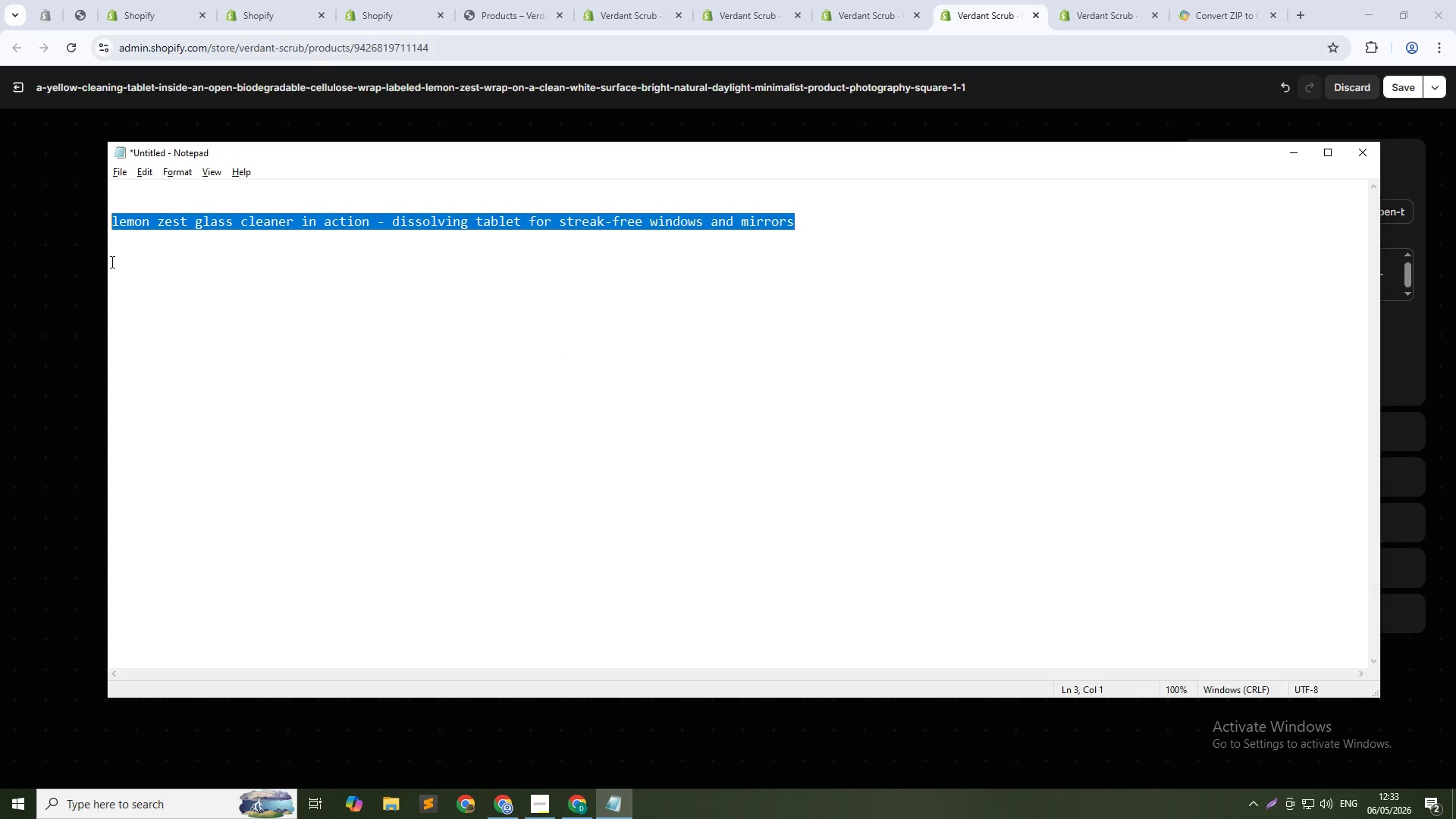 
key(Control+X)
 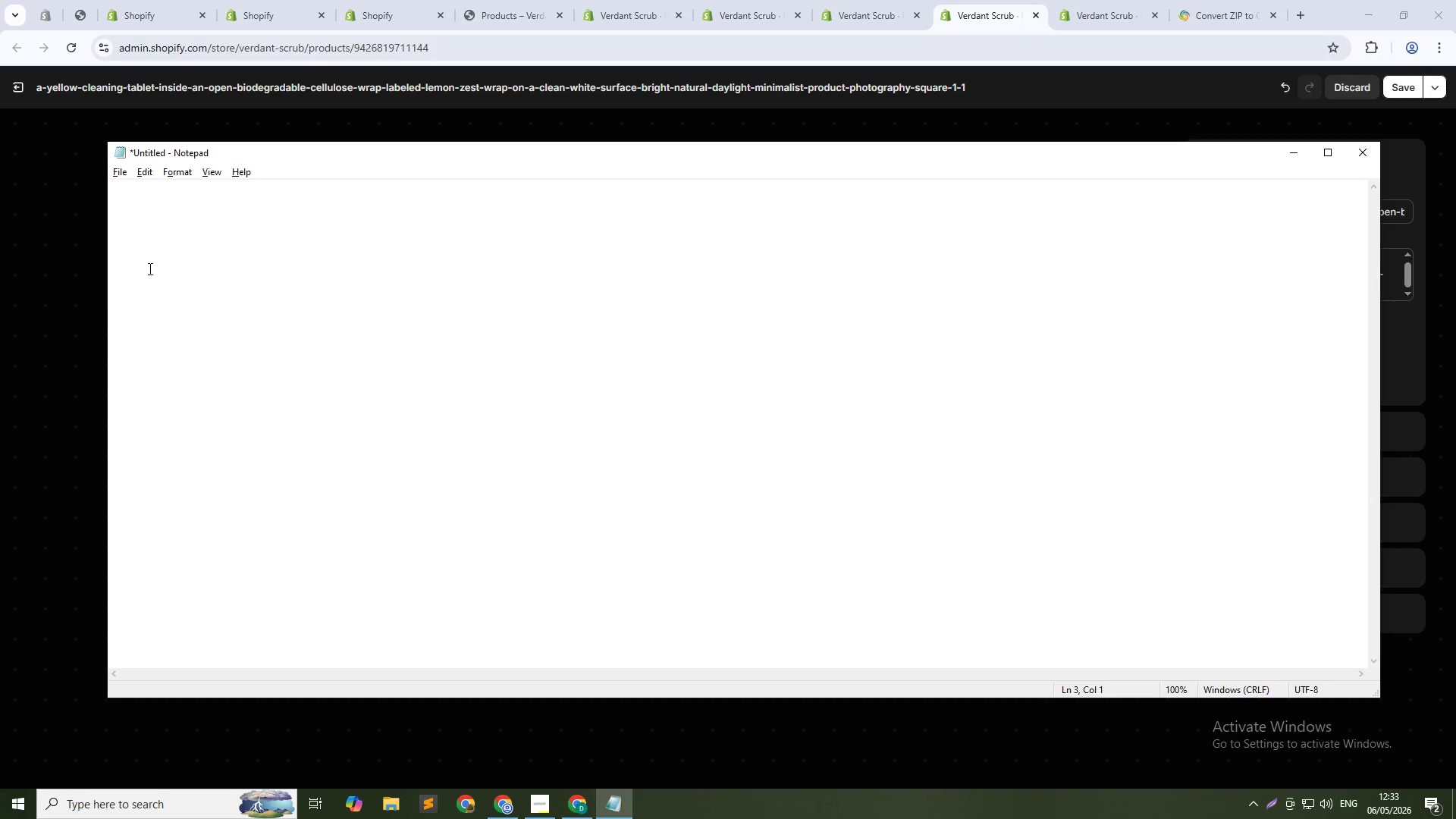 
key(Alt+AltLeft)
 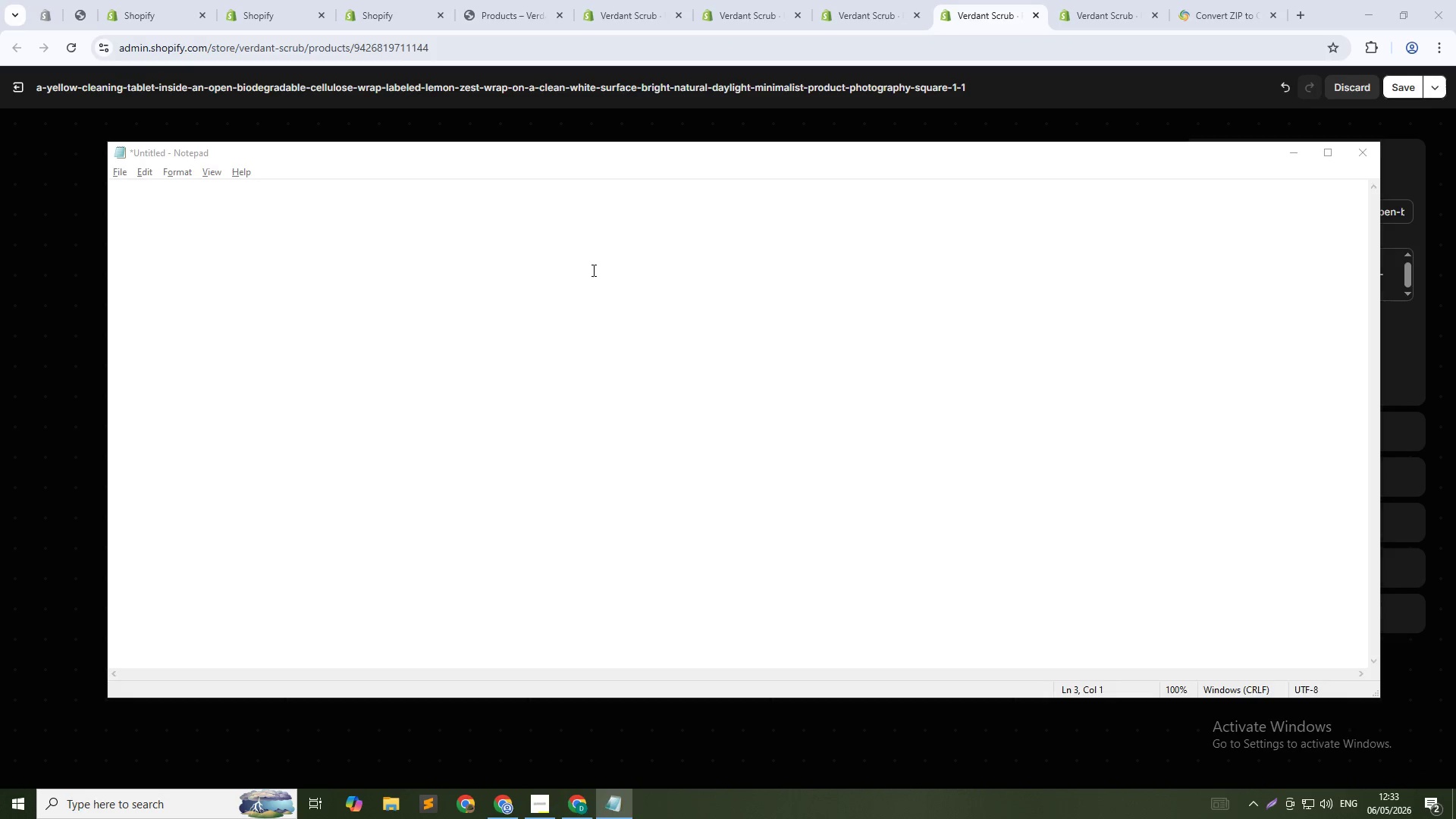 
key(Alt+Tab)
 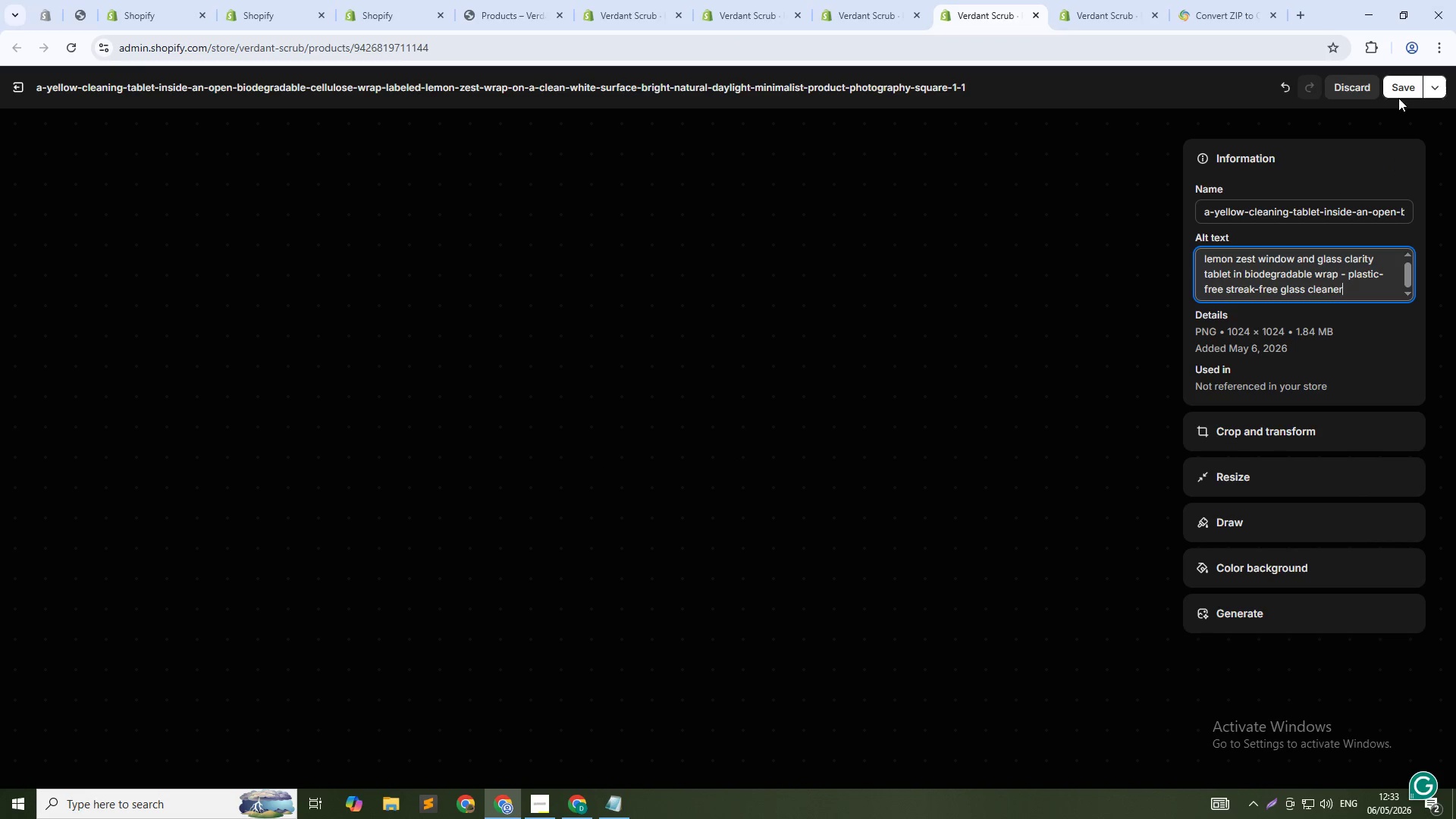 
left_click([1398, 91])
 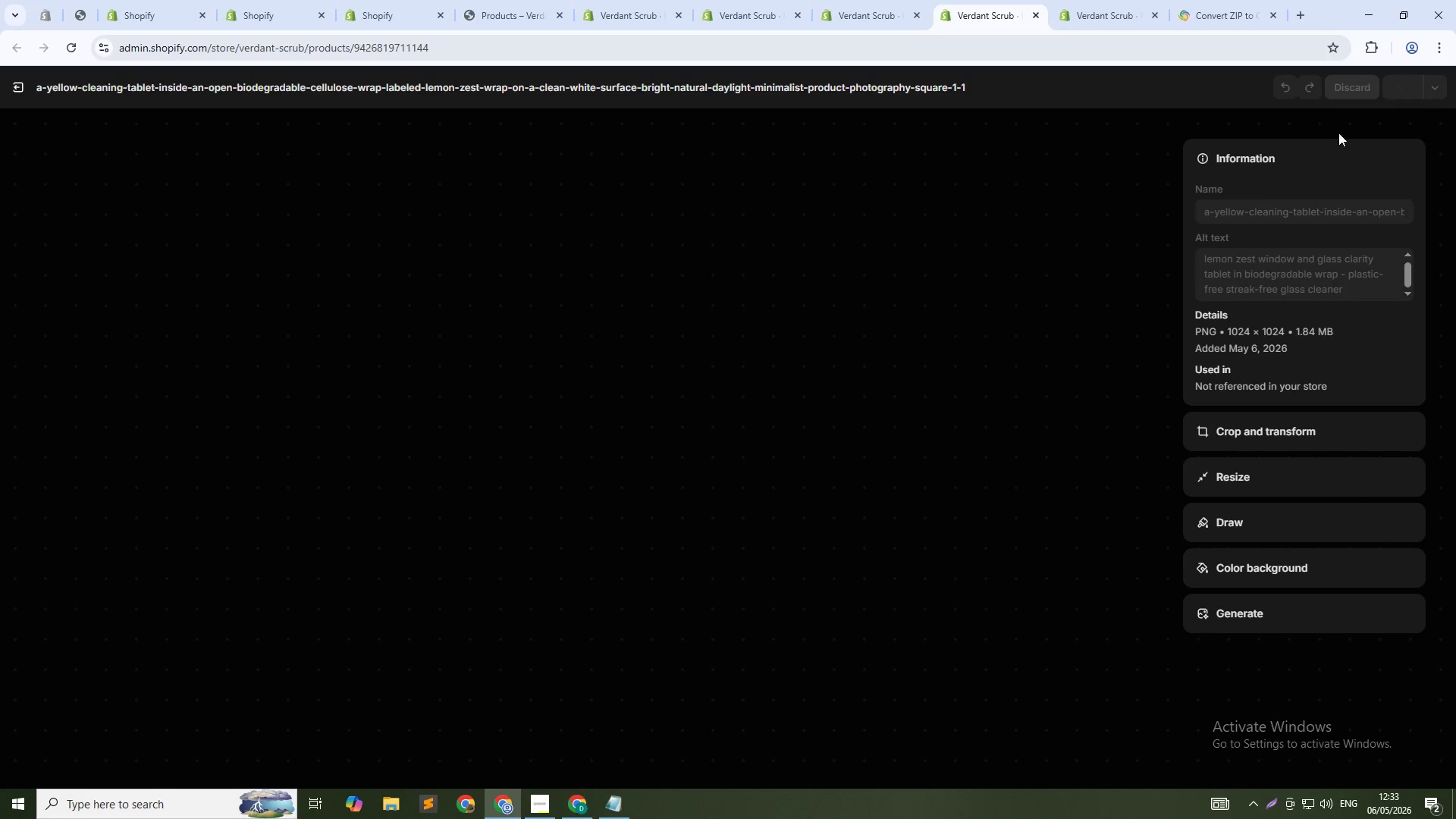 
key(Alt+Tab)
 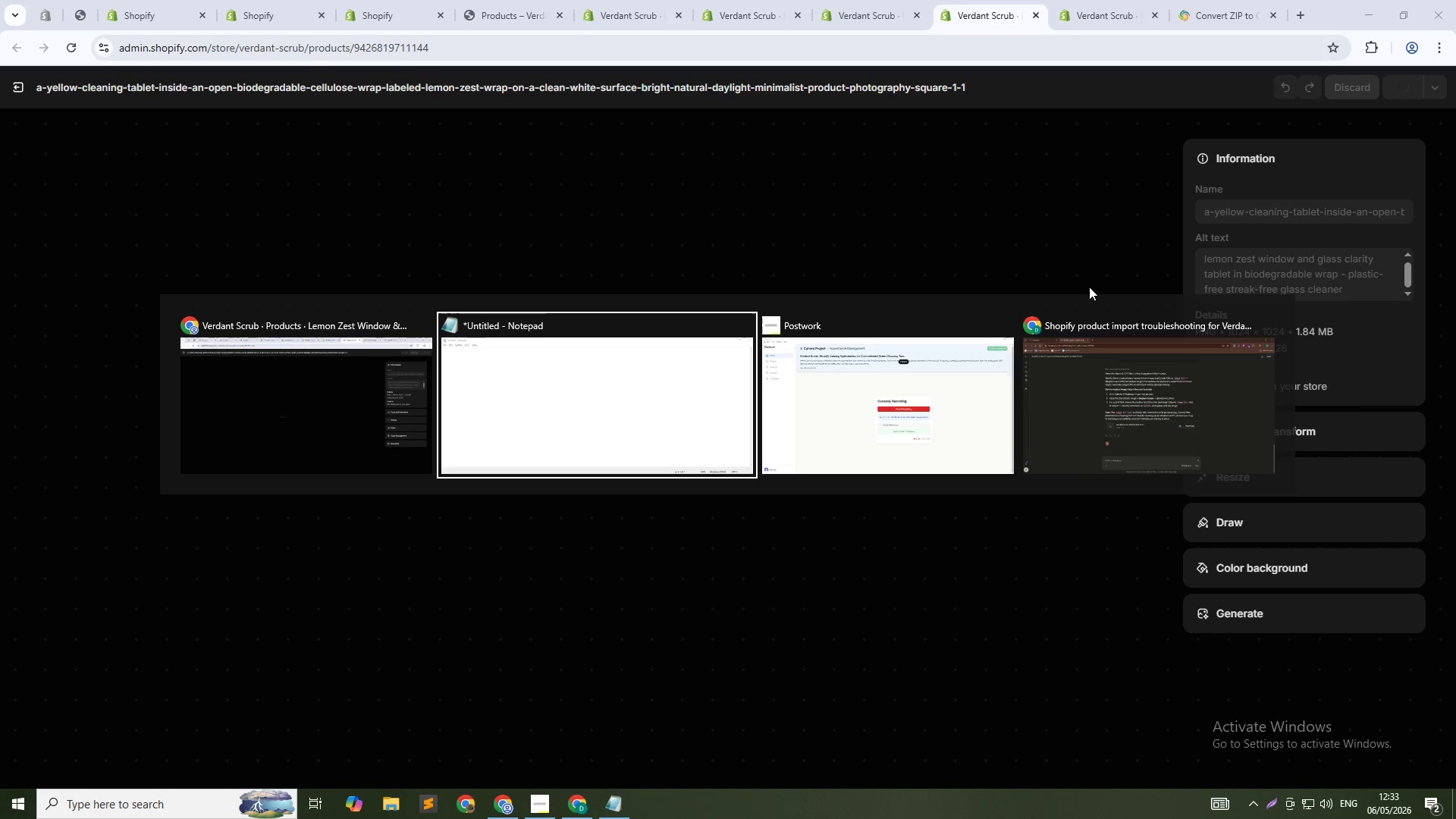 
key(Alt+Tab)